 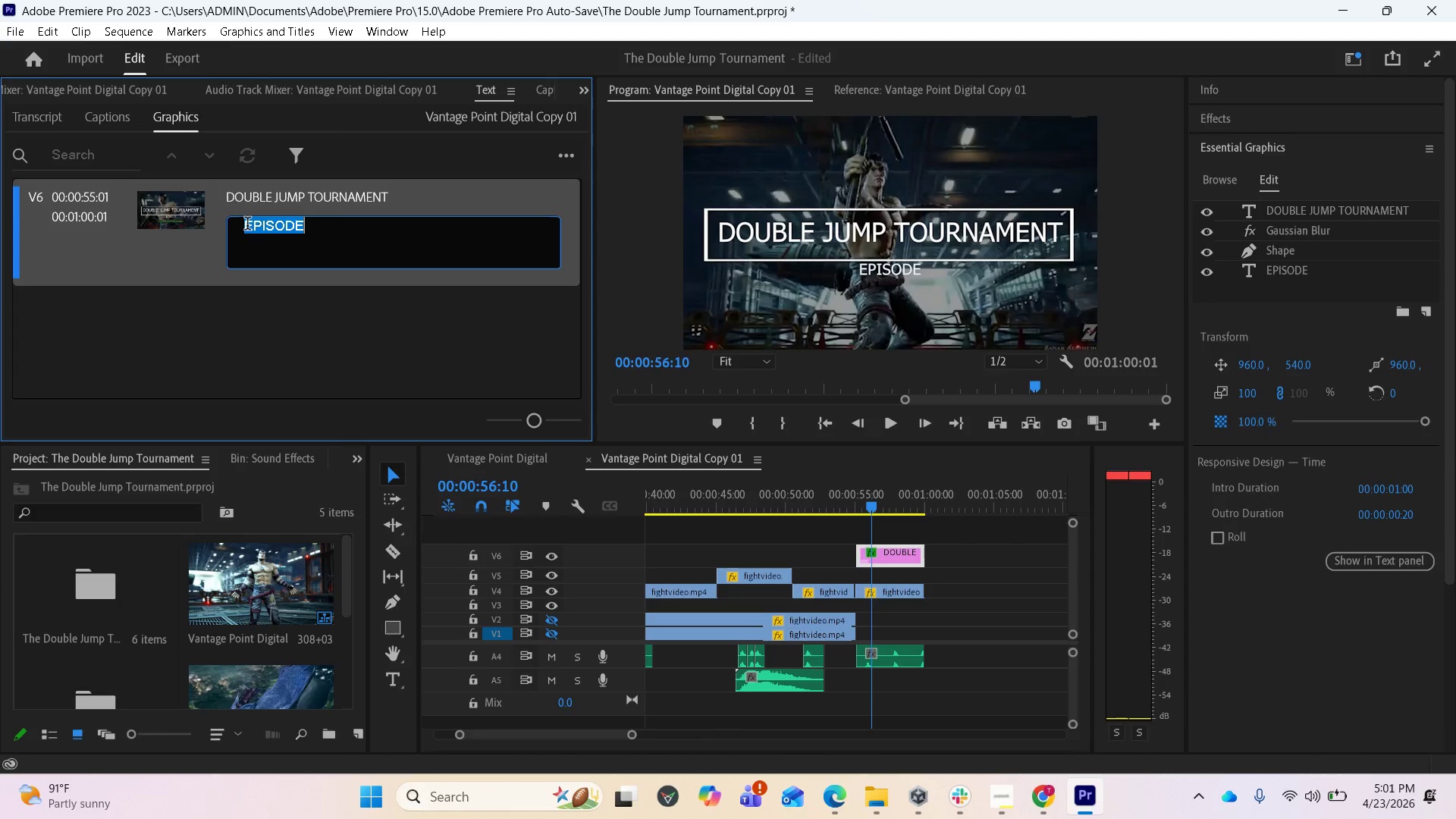 
left_click([846, 795])
 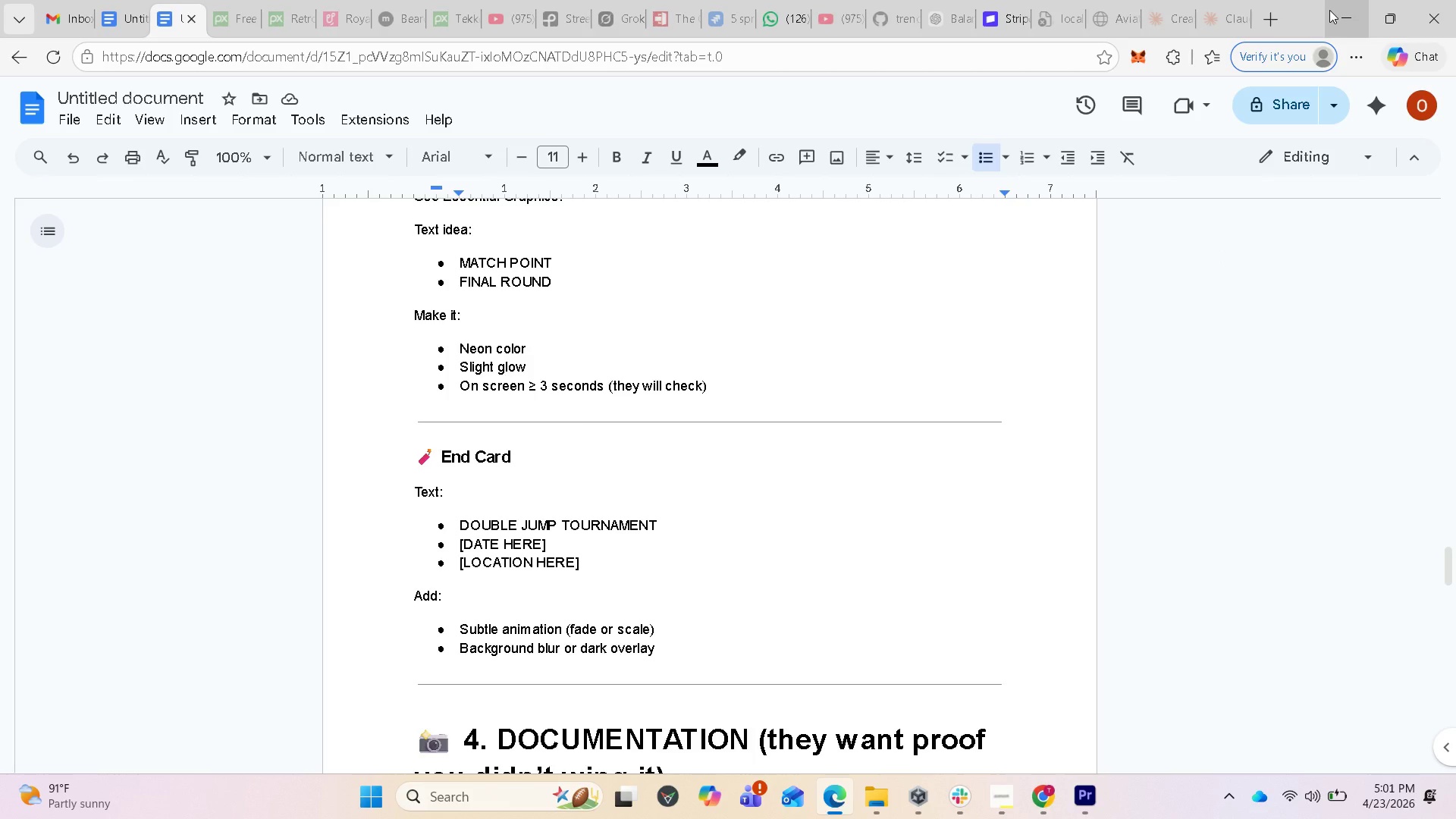 
wait(14.75)
 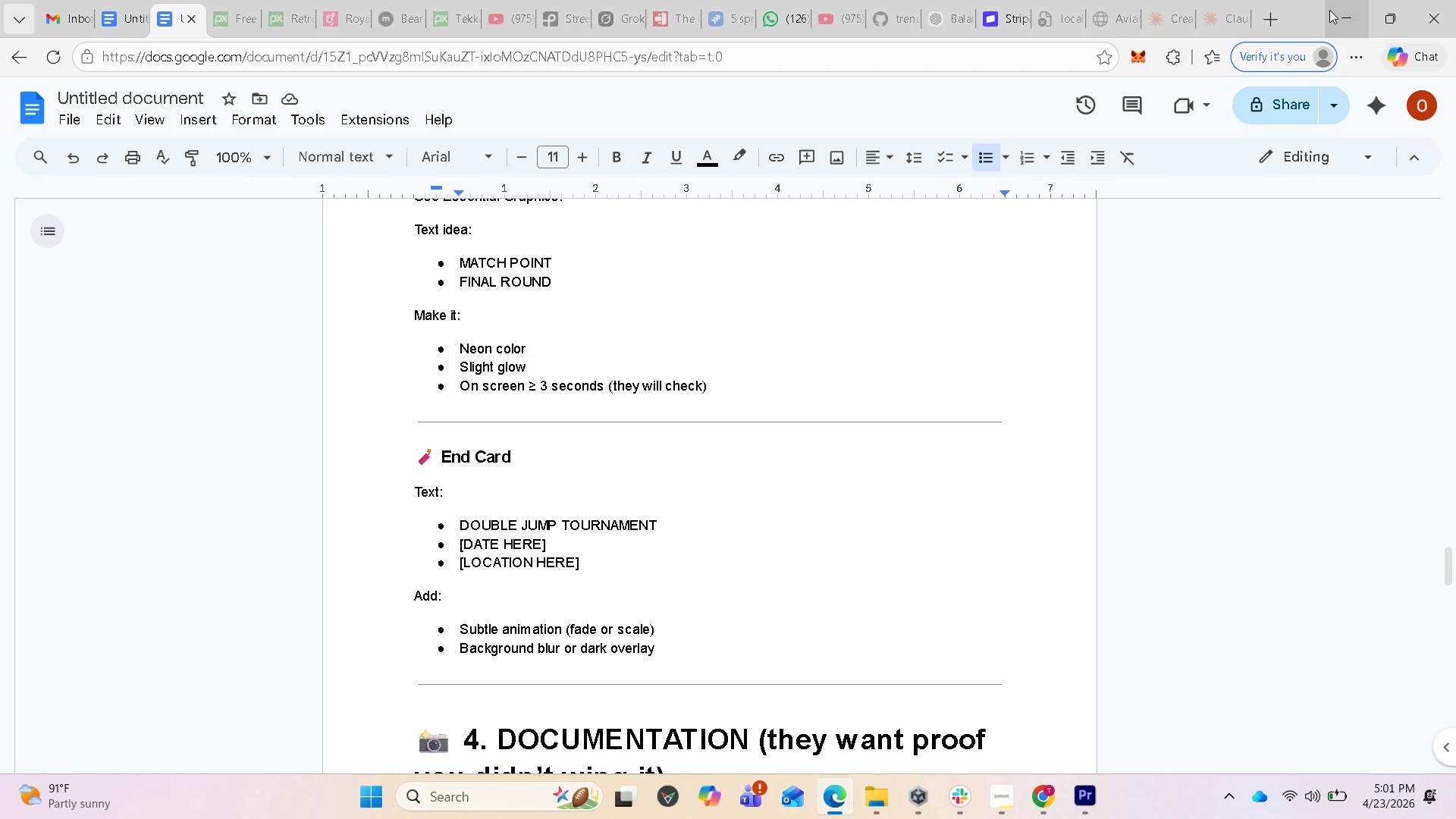 
left_click([1329, 10])
 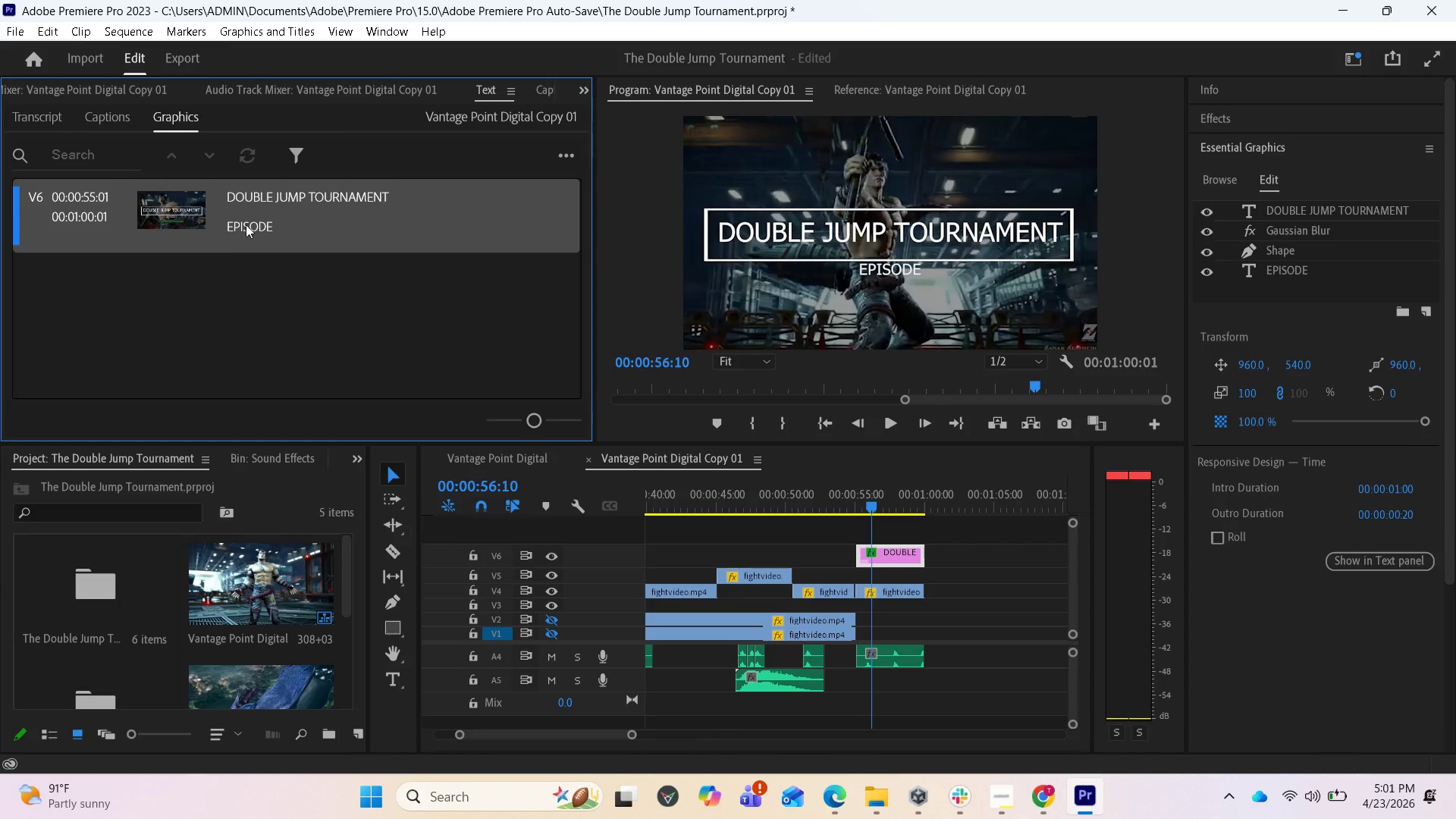 
double_click([247, 224])
 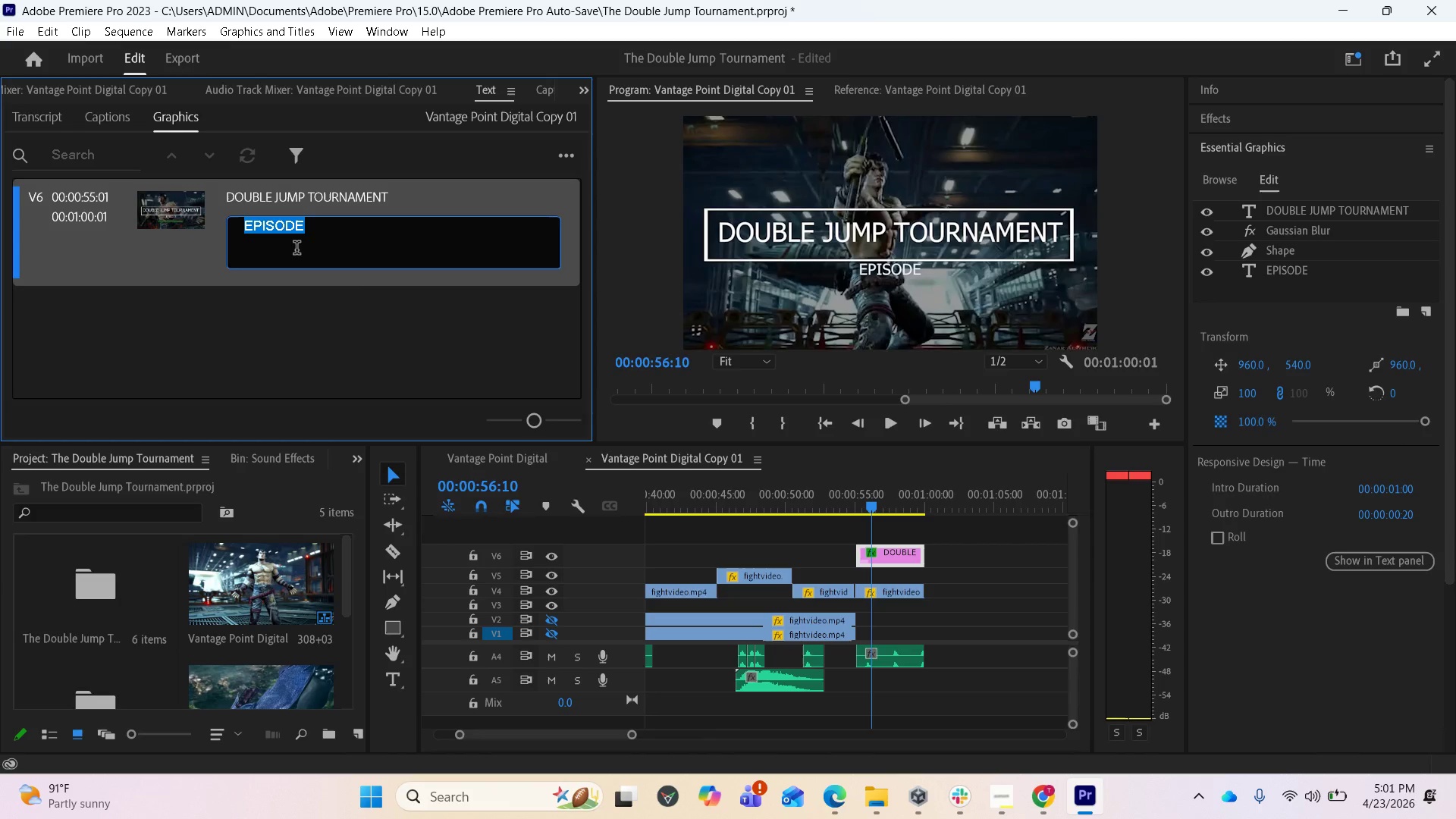 
key(CapsLock)
 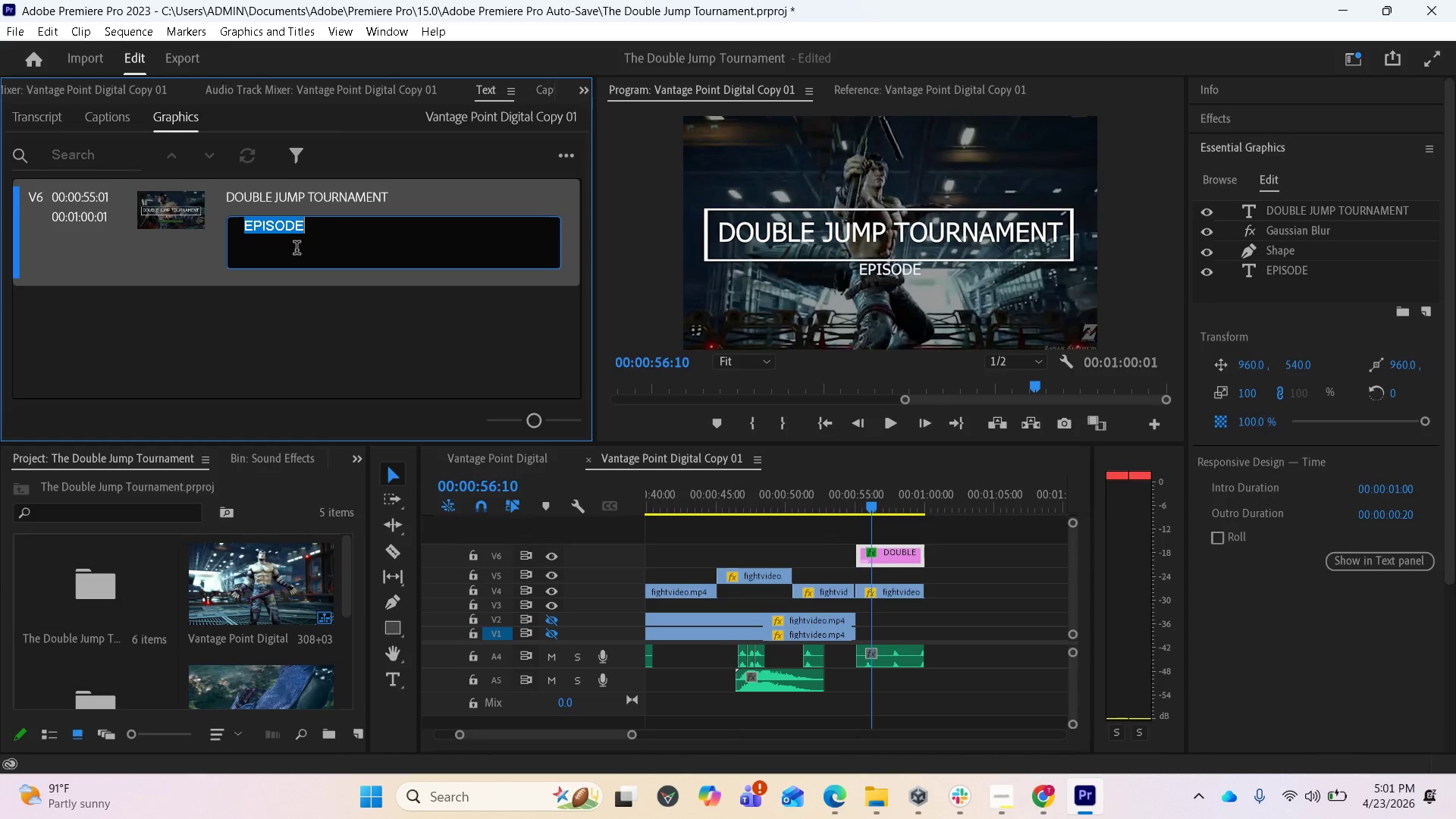 
key(3)
 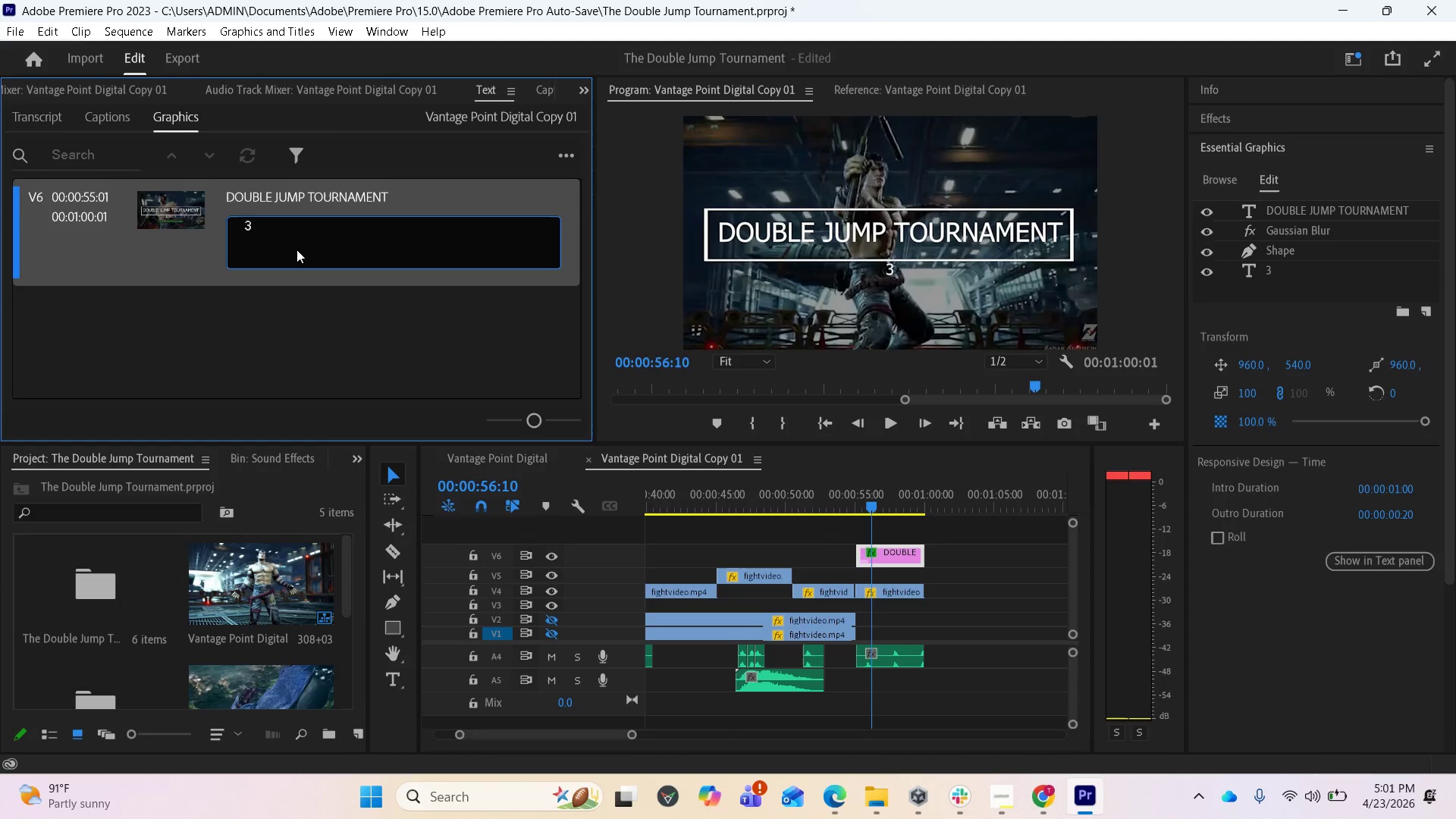 
type(0/01)
key(Backspace)
type(4/2026)
 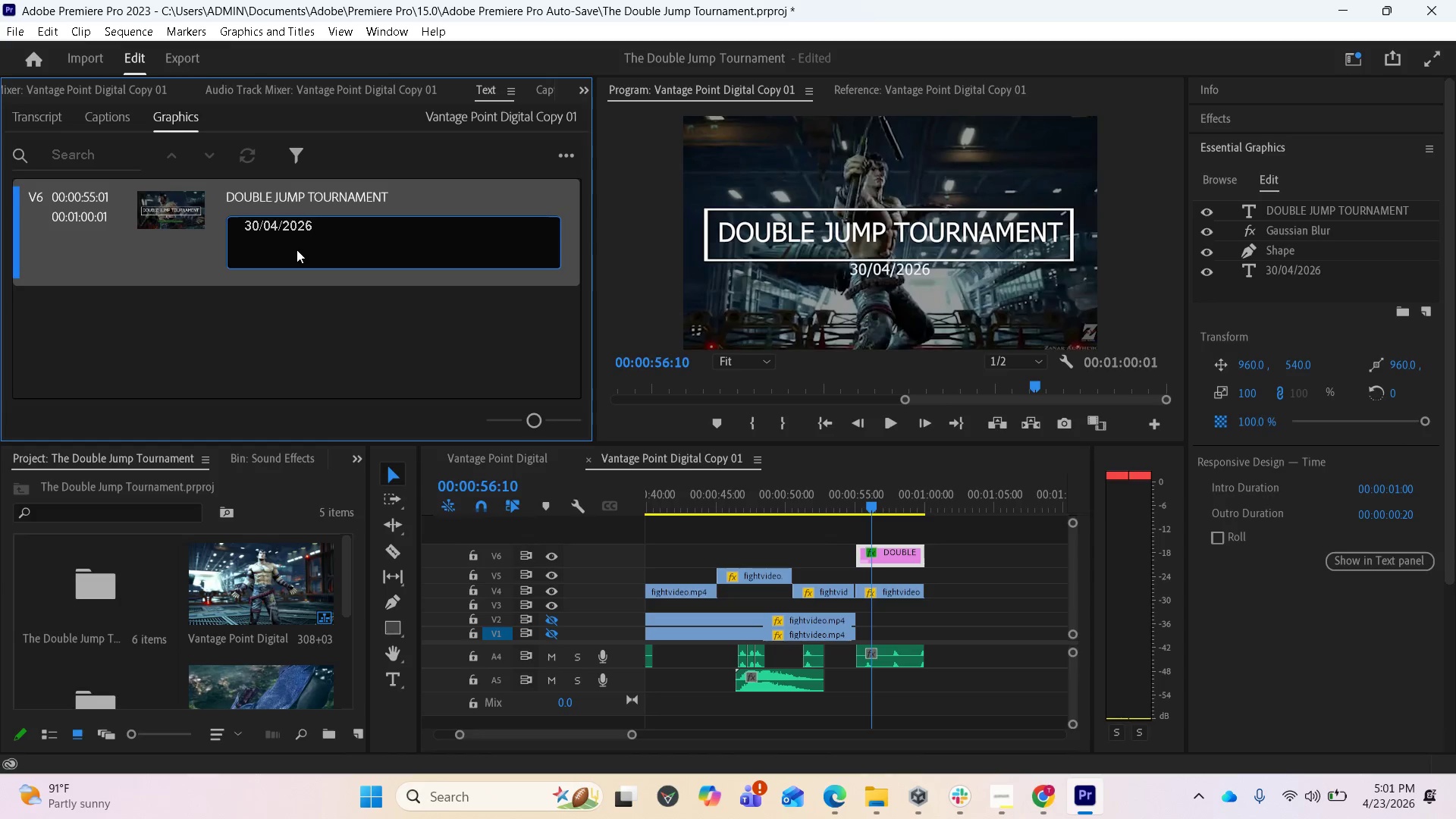 
wait(5.2)
 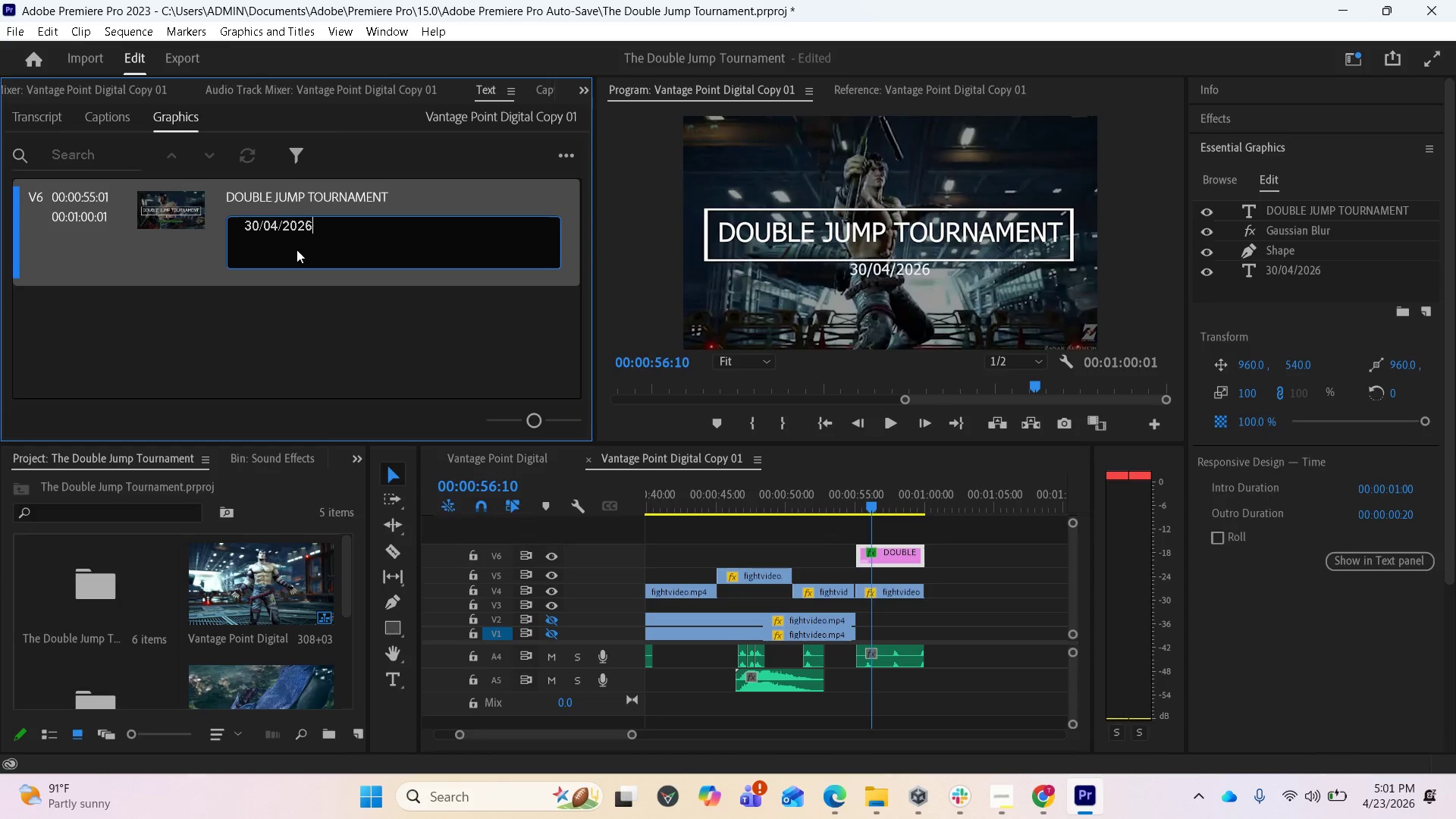 
key(Enter)
 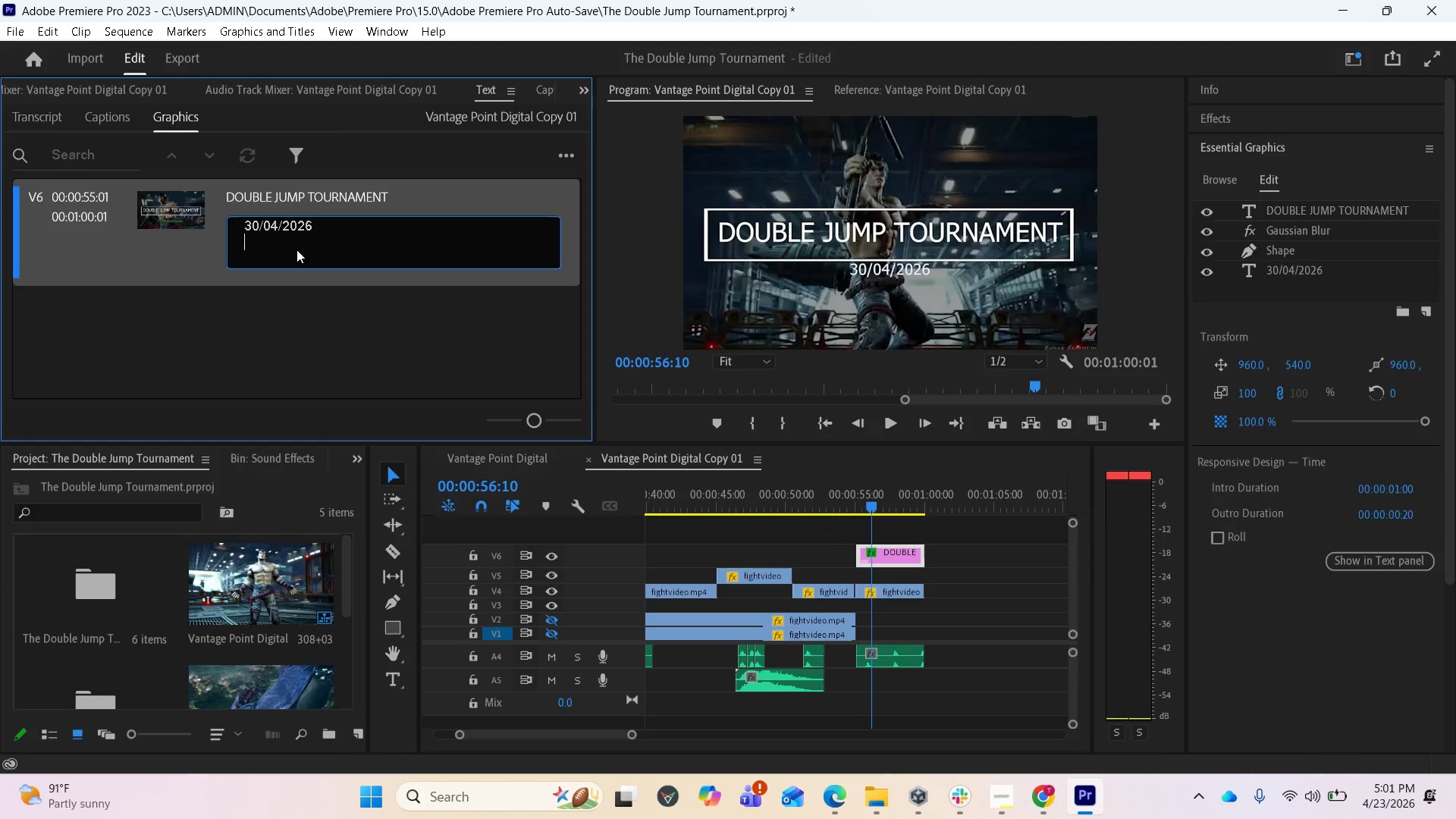 
type(hhh)
key(Backspace)
key(Backspace)
key(Backspace)
 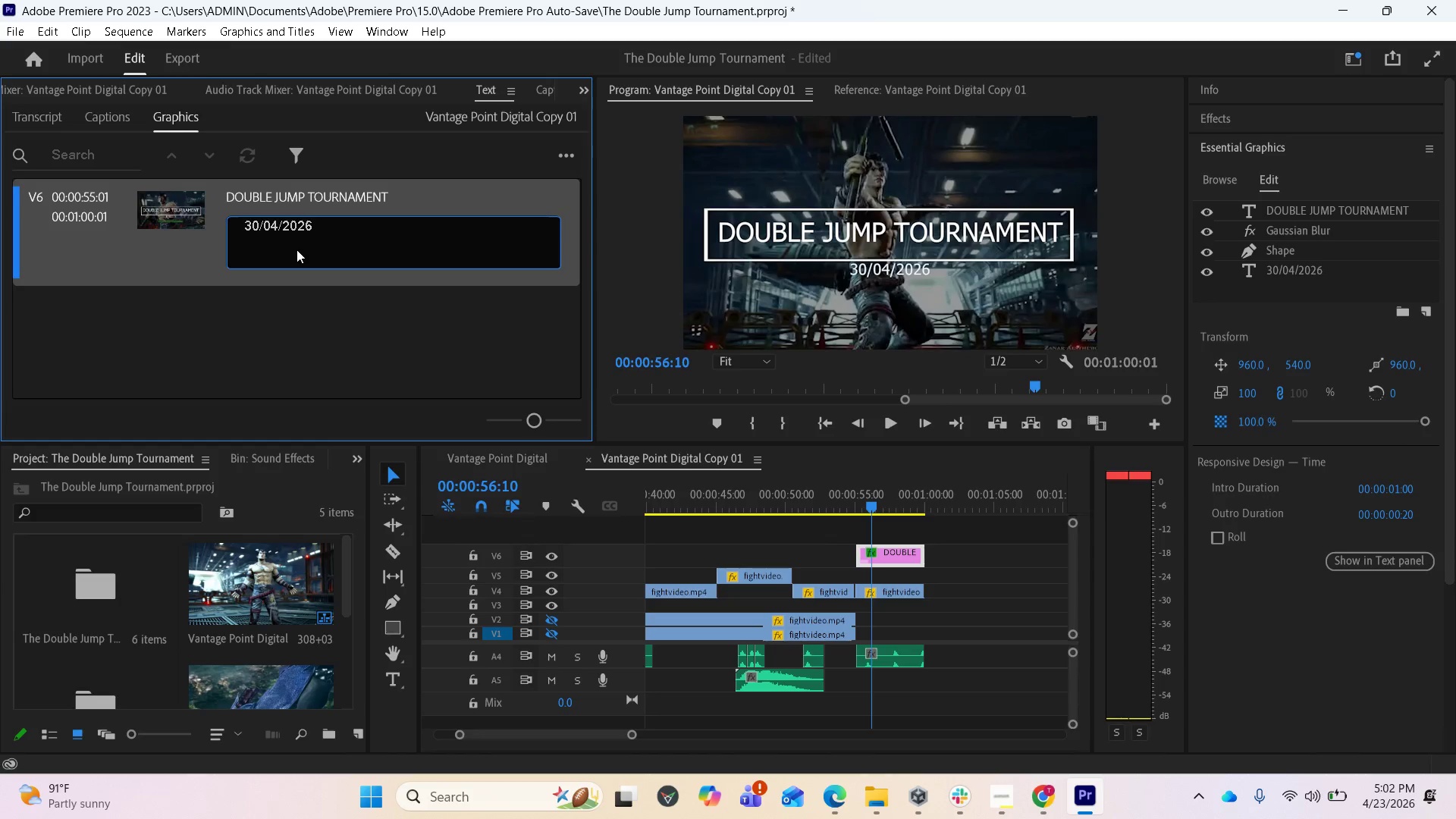 
hold_key(key=CapsLock, duration=0.33)
 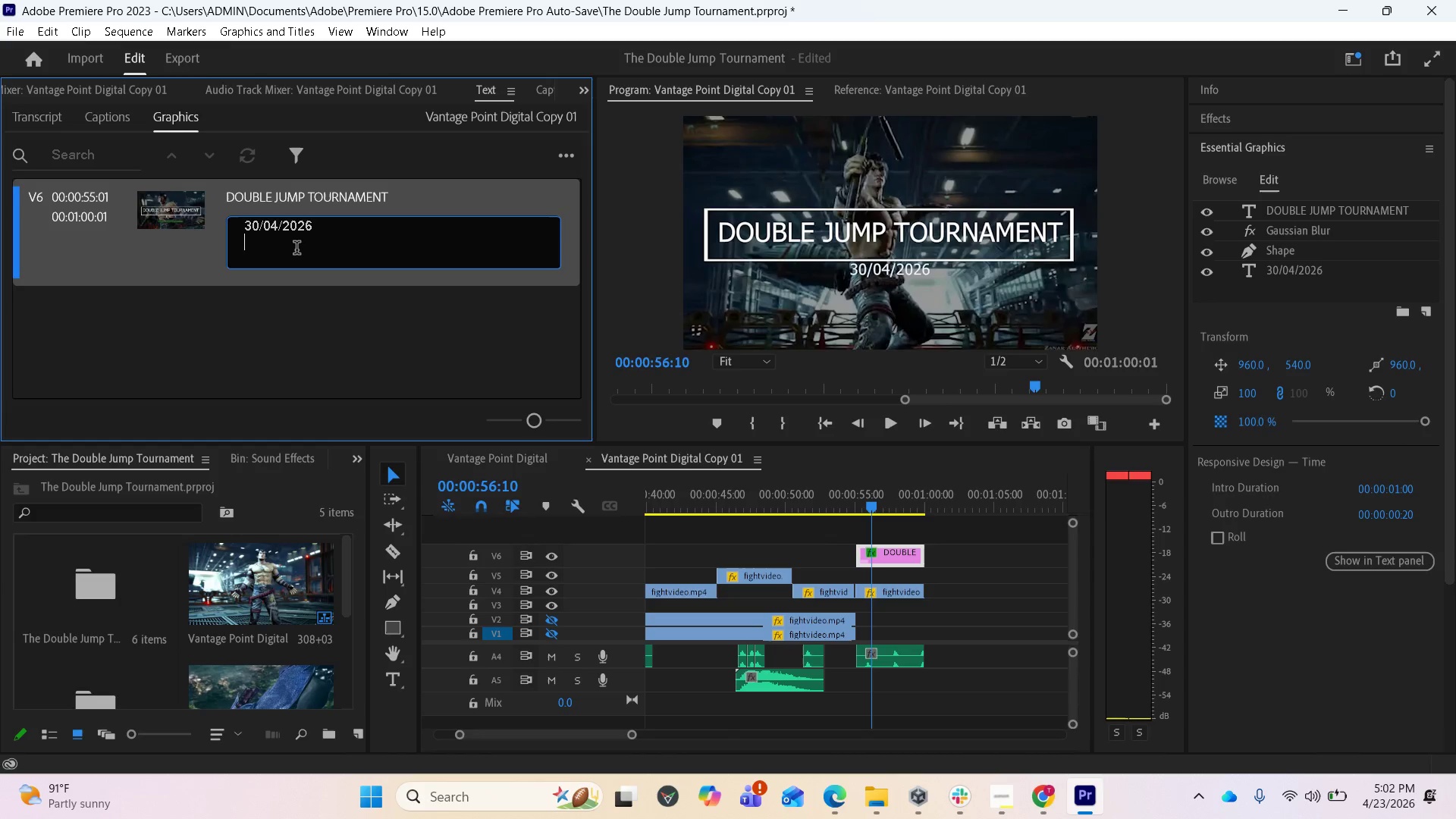 
type(PostWork)
 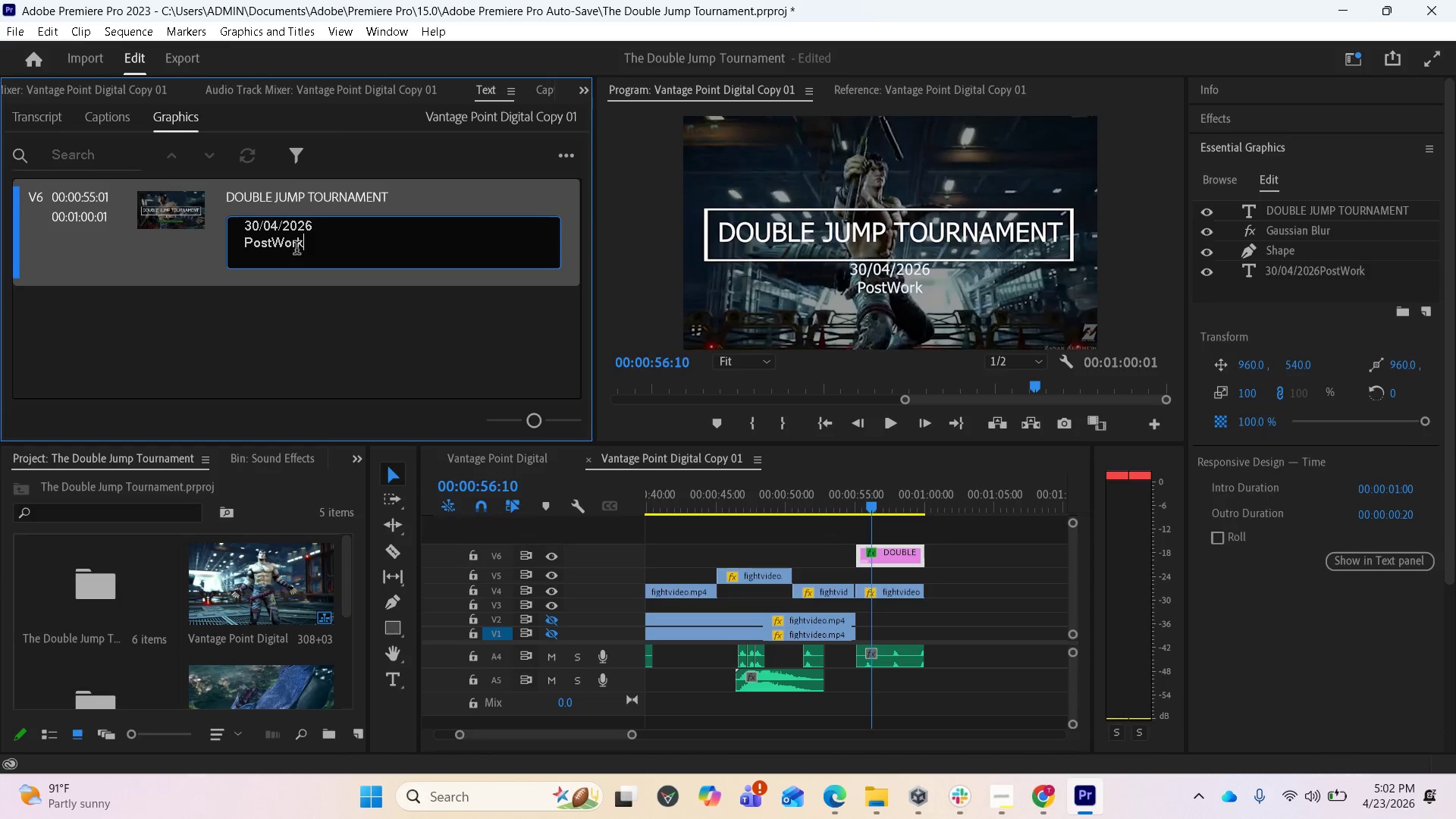 
key(Control+Z)
 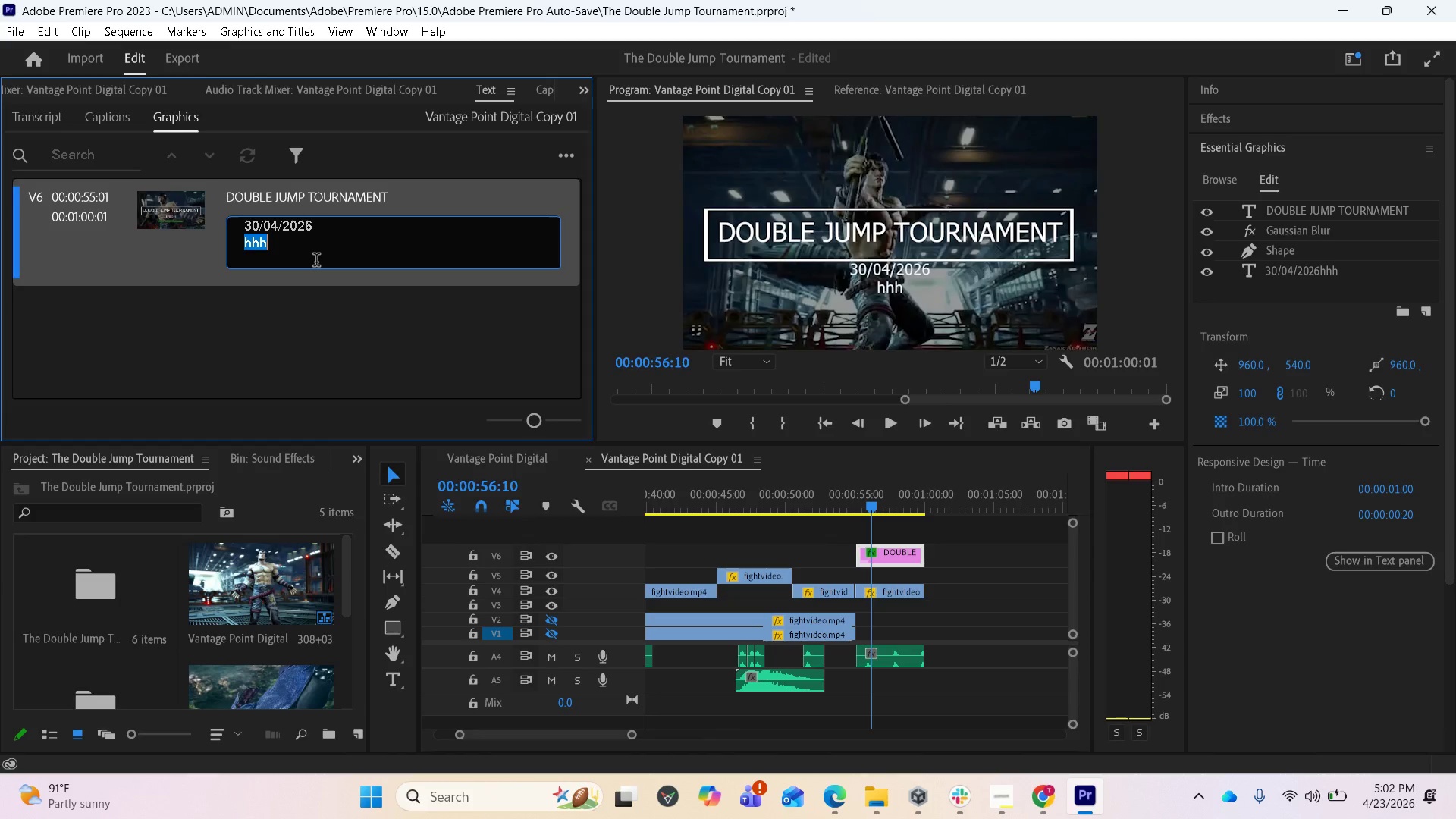 
key(Control+Z)
 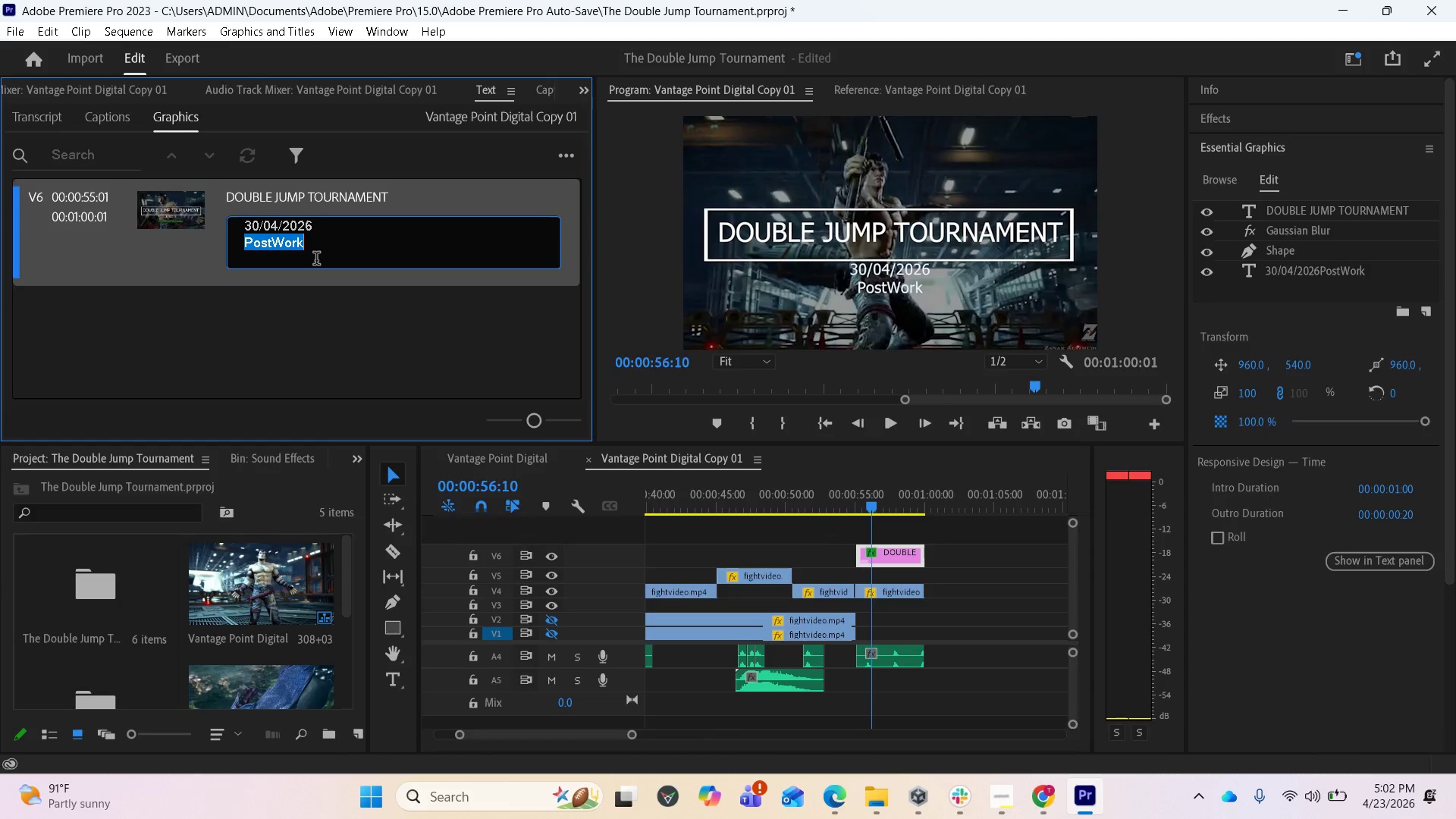 
key(Control+Z)
 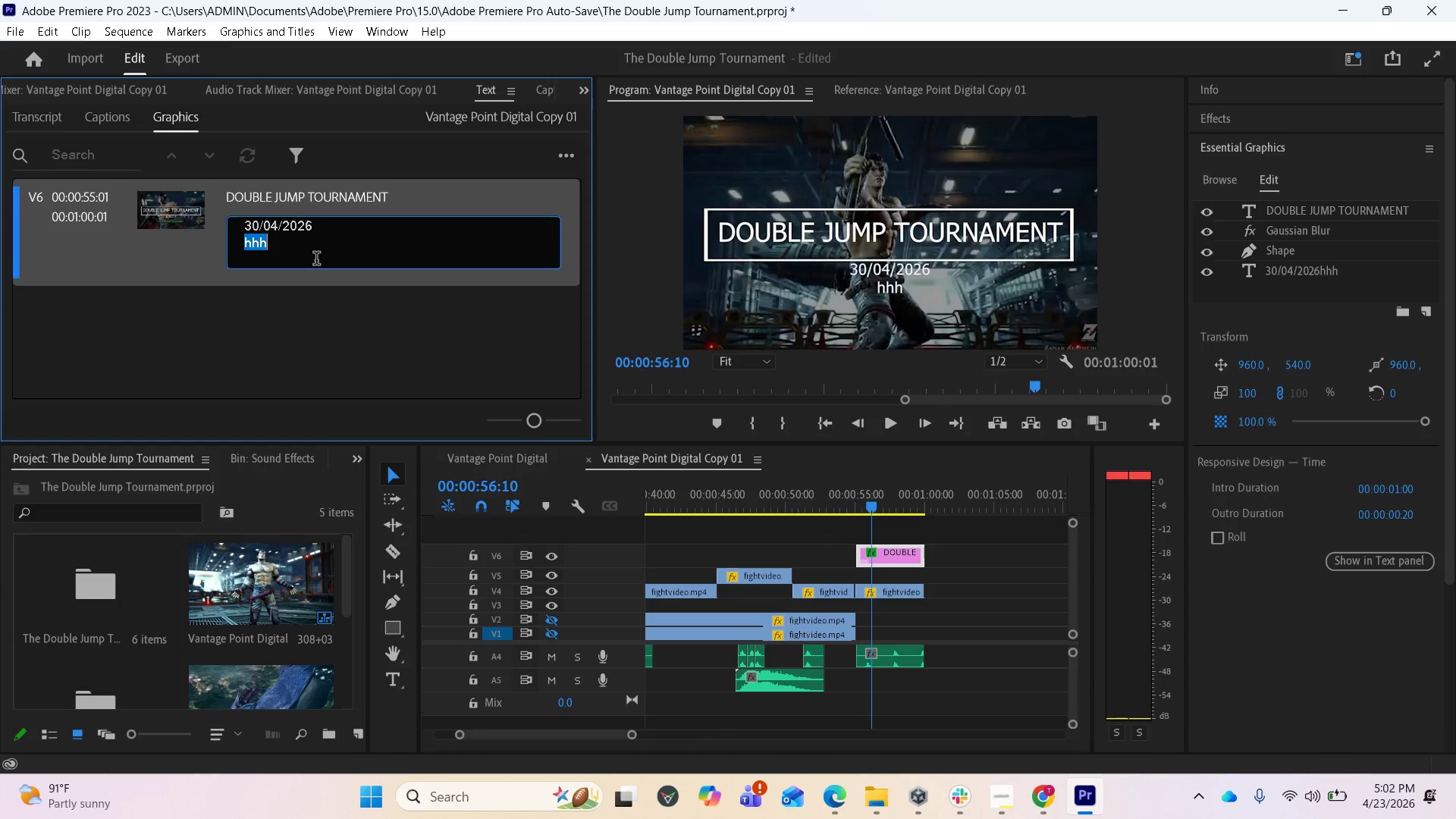 
key(Control+Z)
 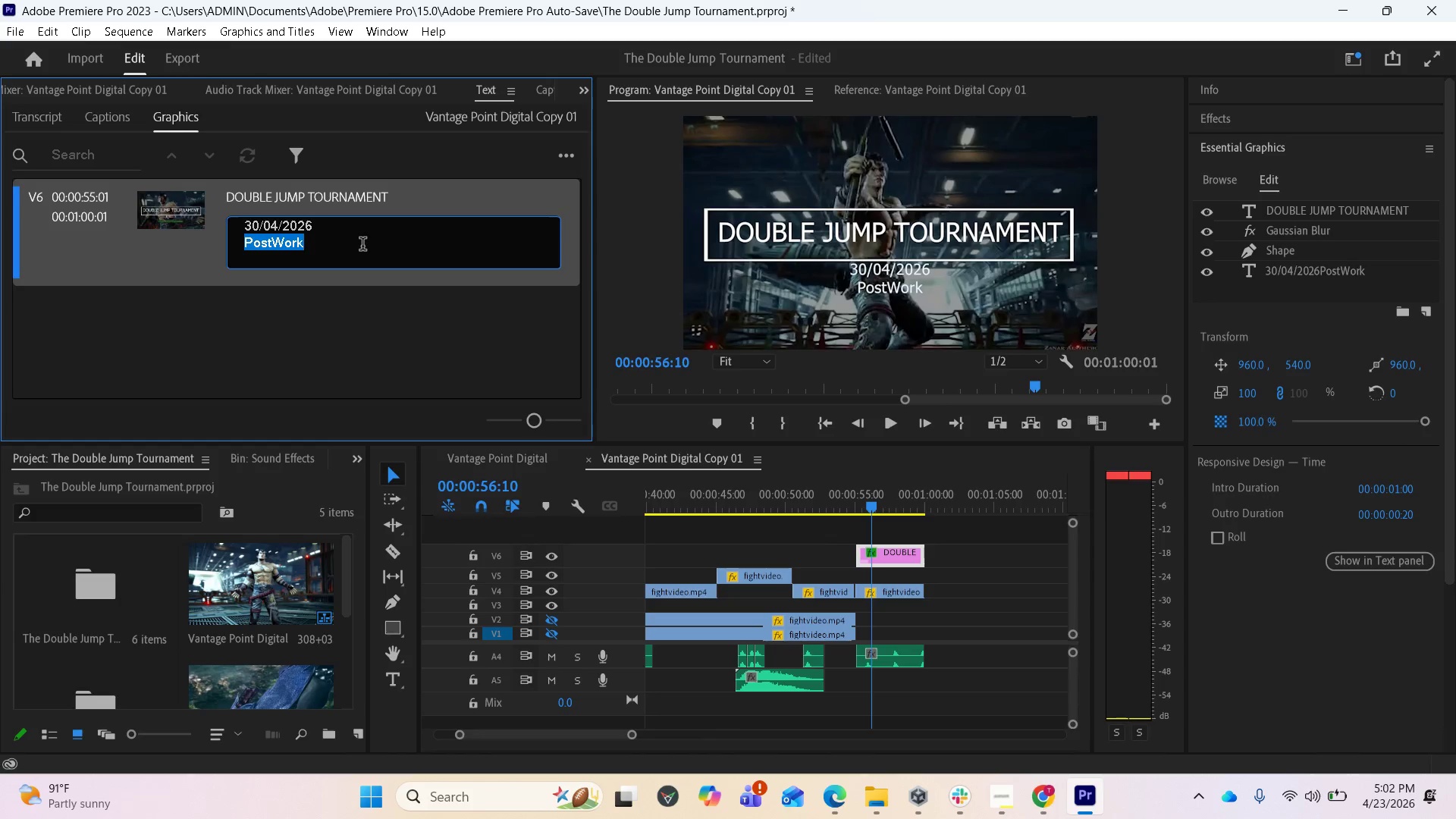 
key(Backspace)
 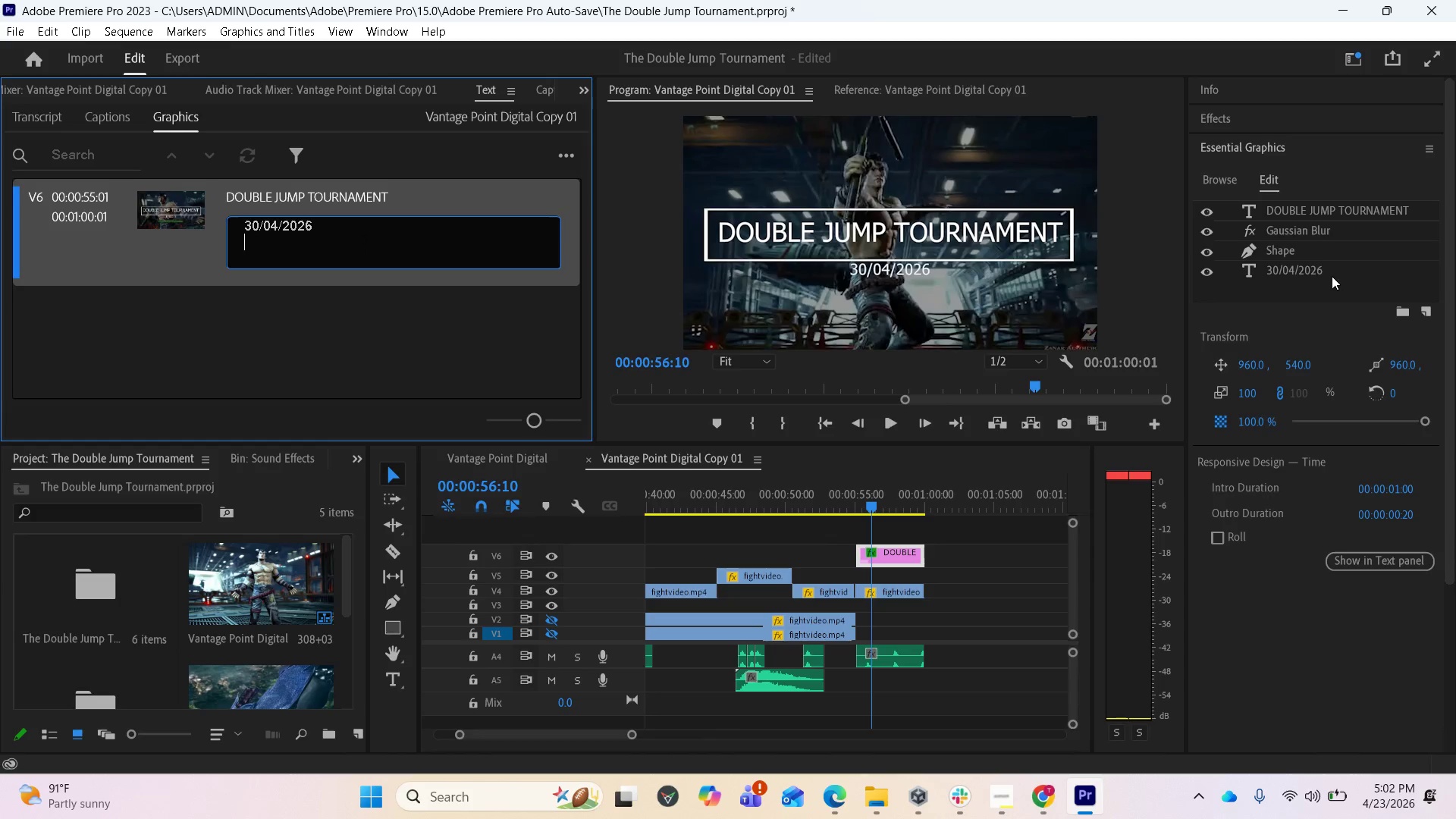 
left_click([1316, 267])
 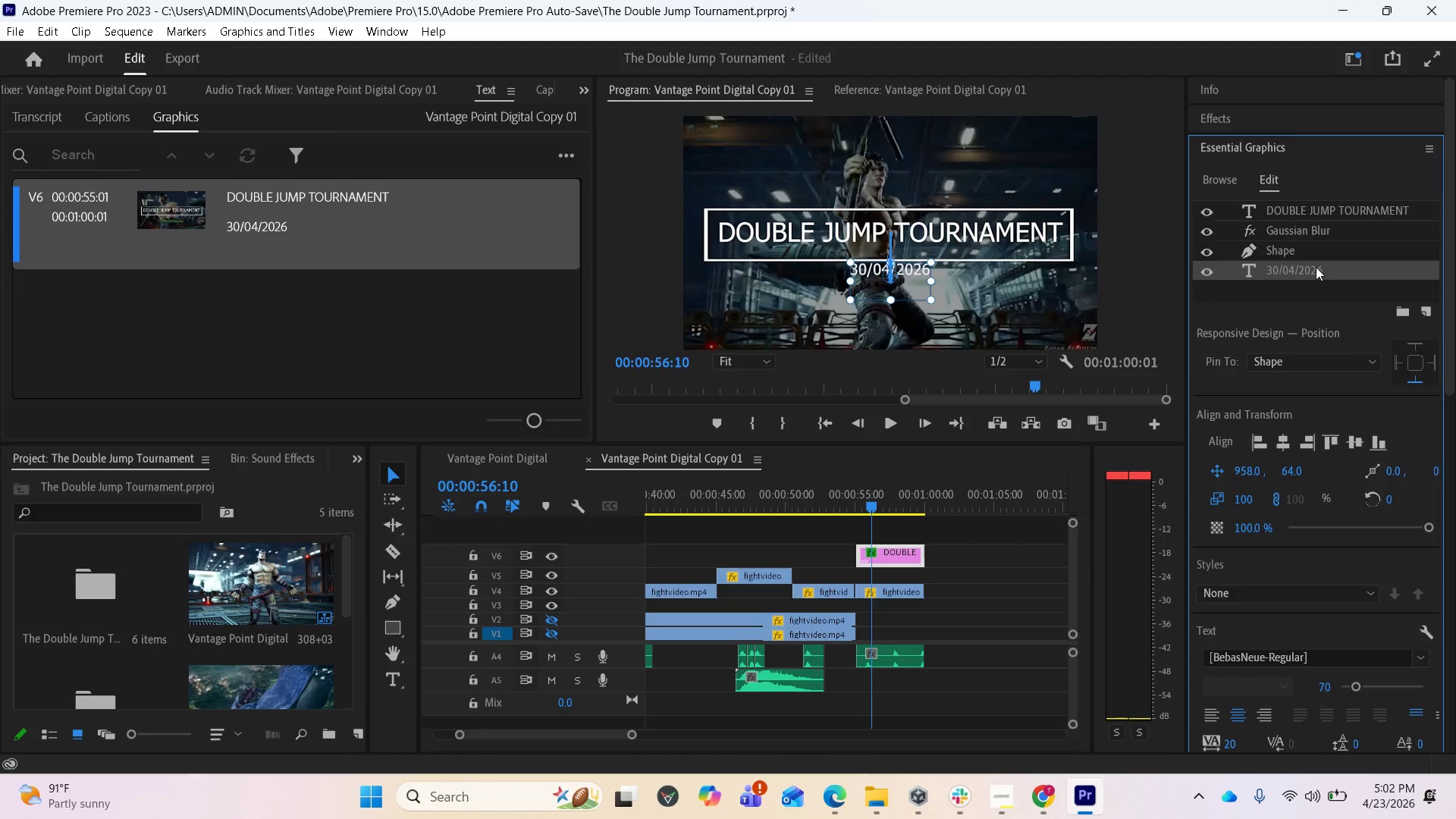 
wait(5.44)
 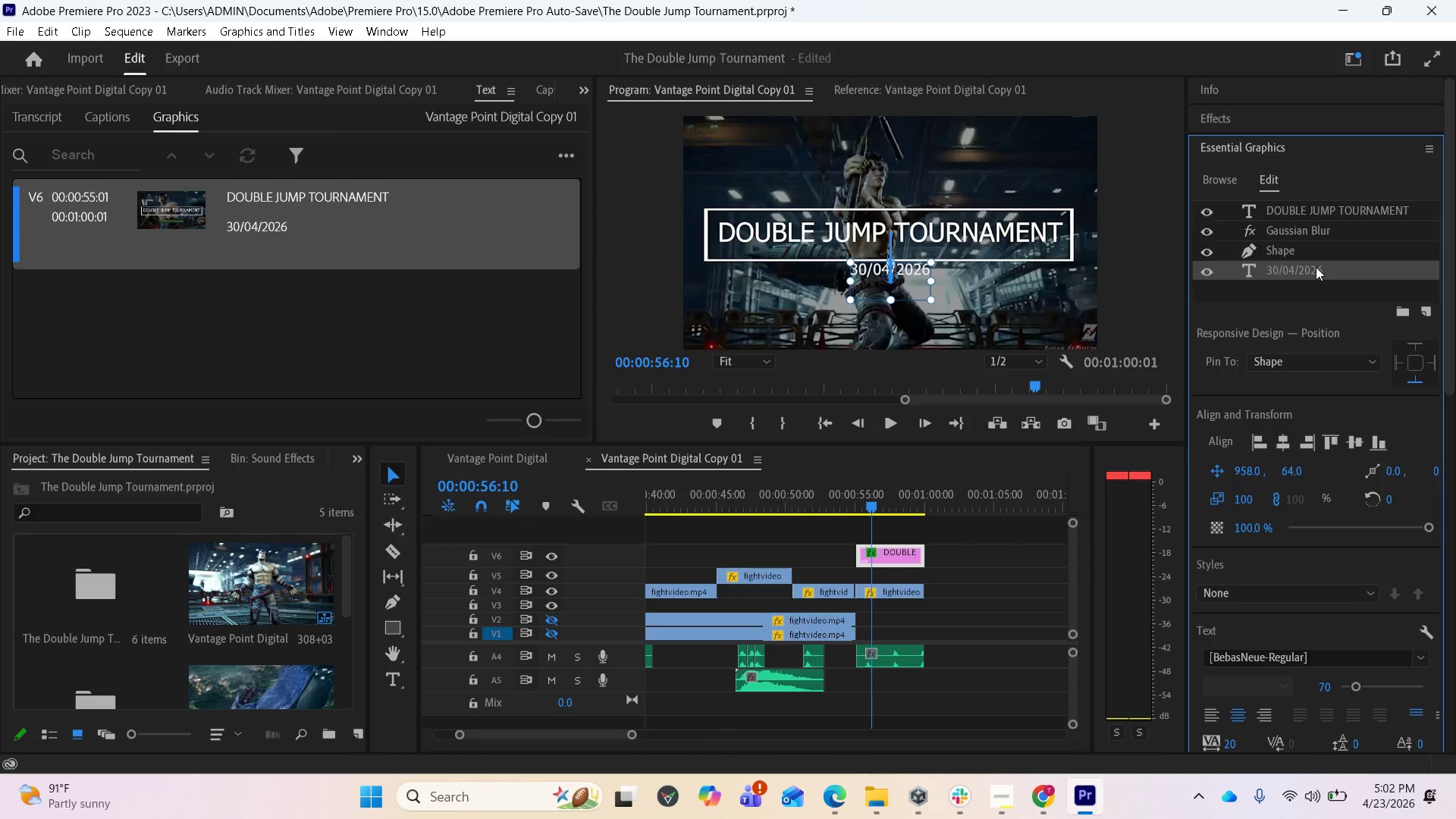 
scroll: coordinate [1340, 658], scroll_direction: down, amount: 3.0
 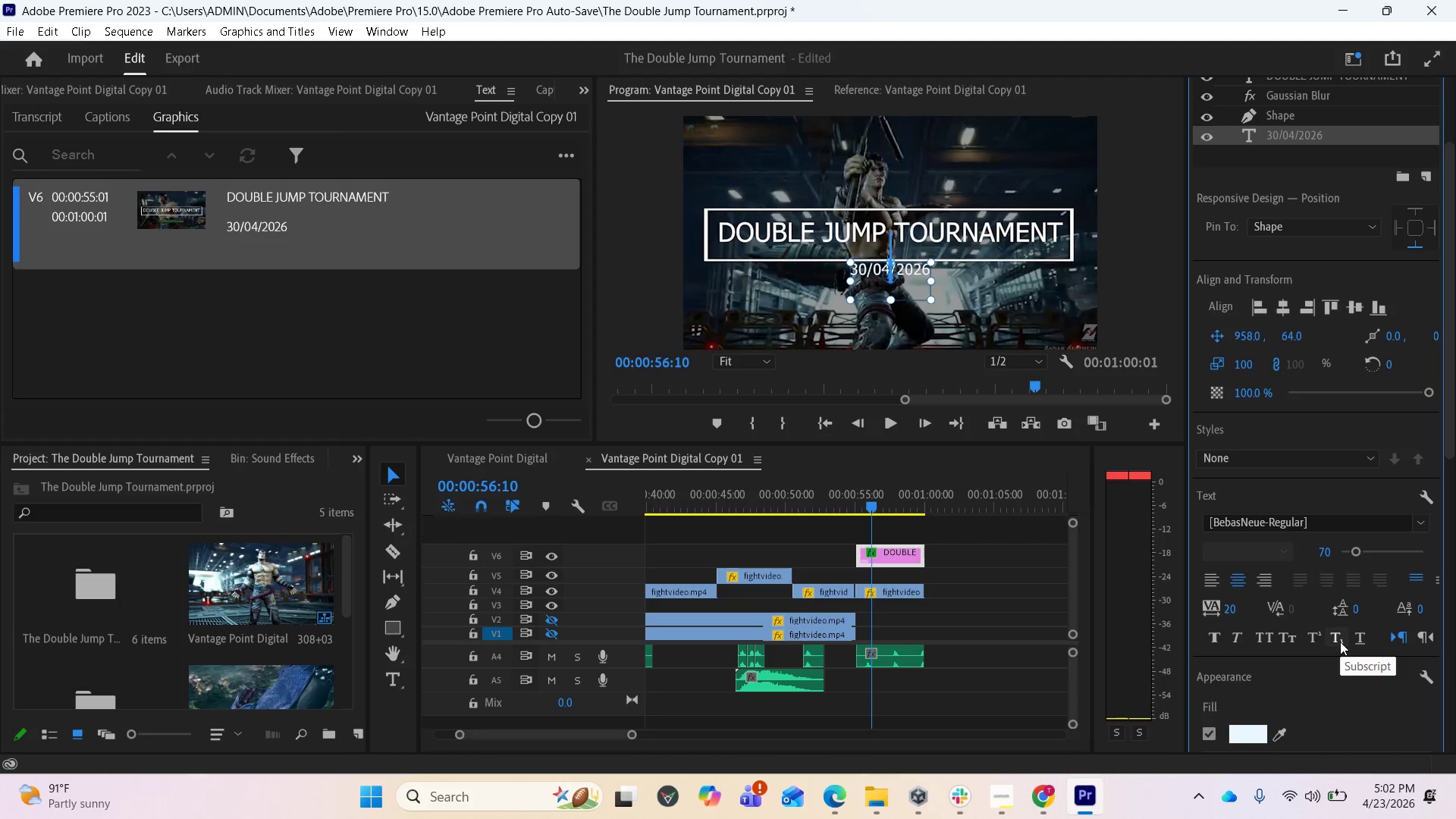 
scroll: coordinate [1306, 378], scroll_direction: up, amount: 2.0
 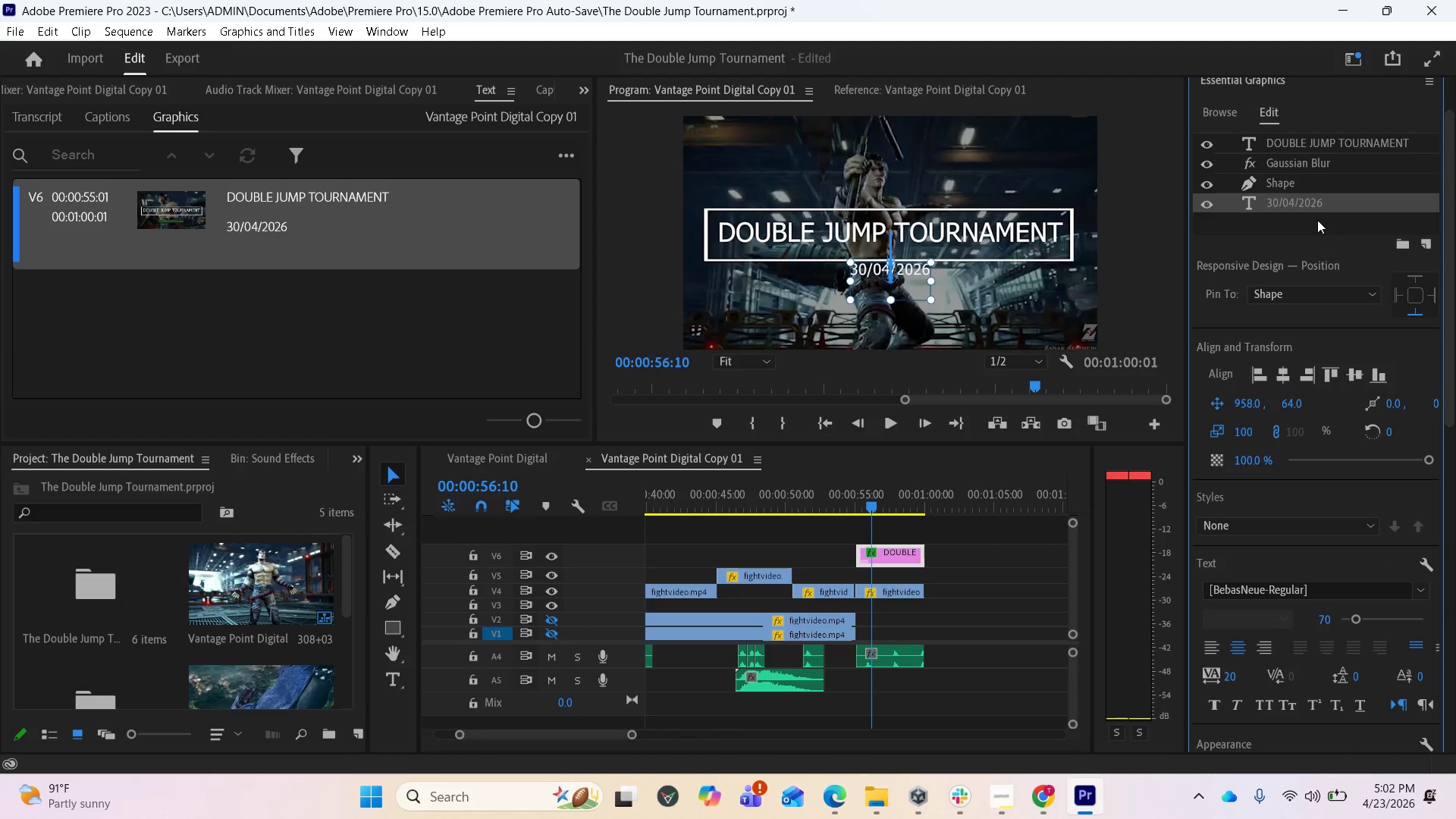 
right_click([1311, 208])
 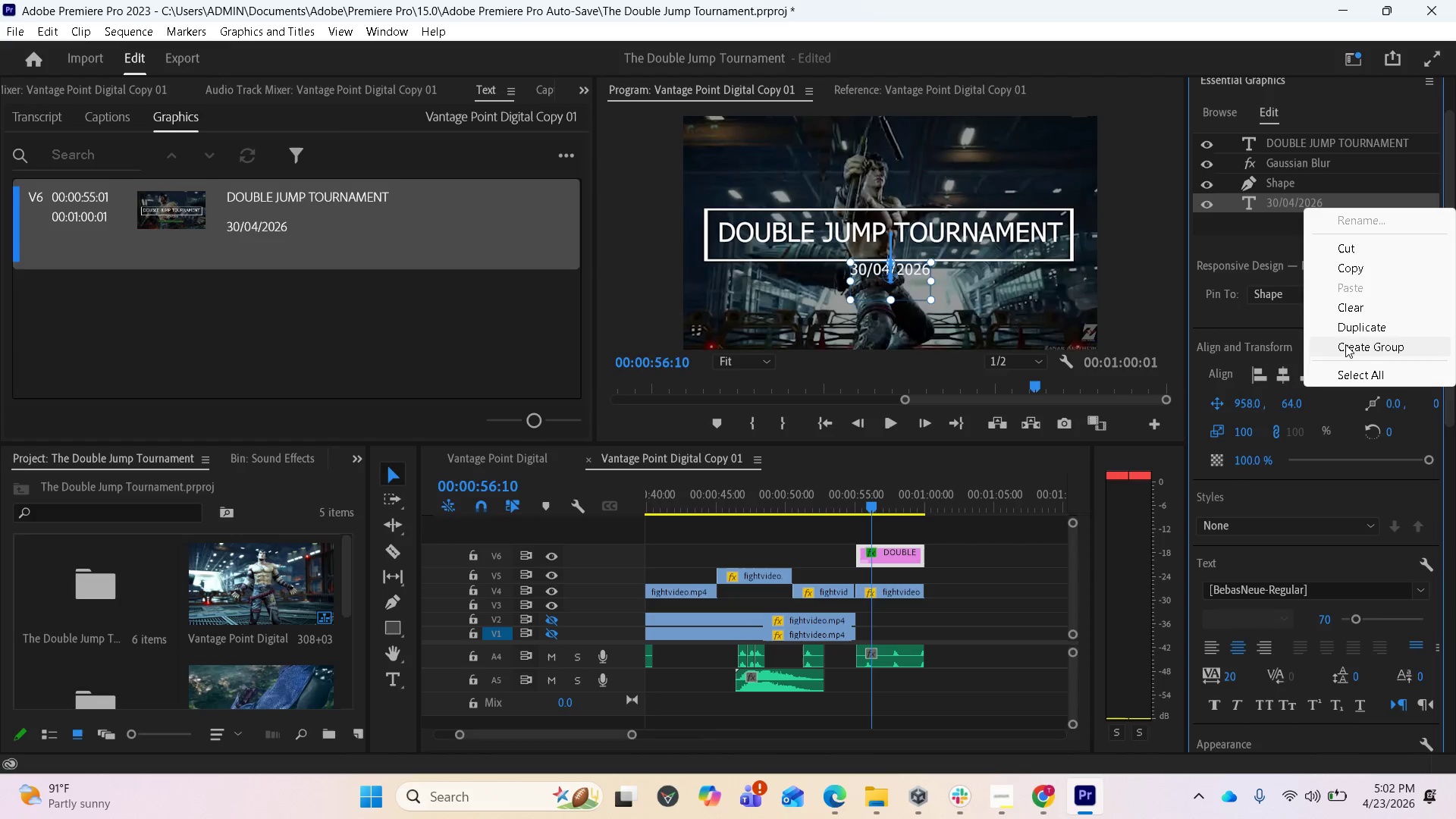 
left_click([1352, 326])
 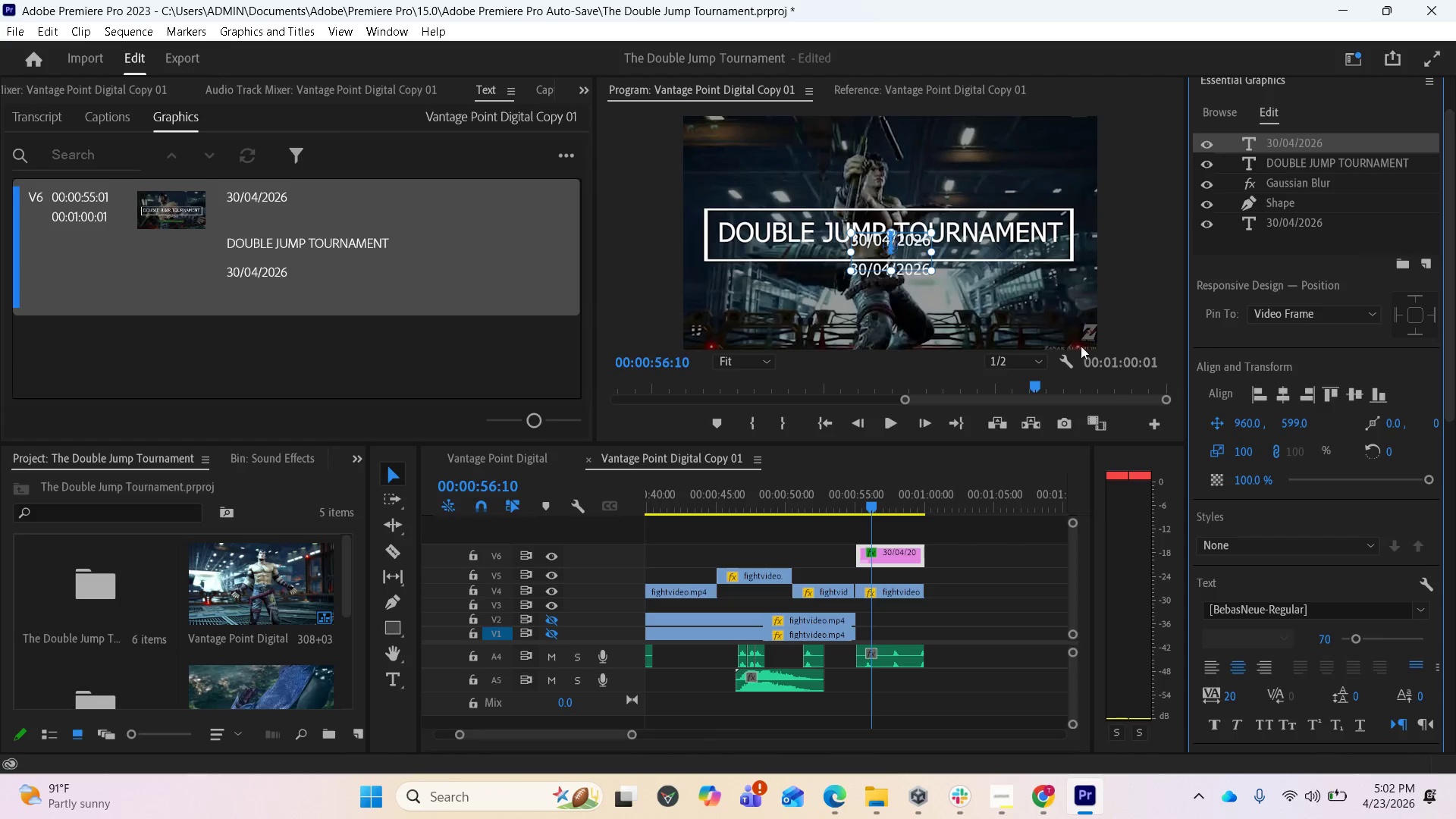 
wait(5.94)
 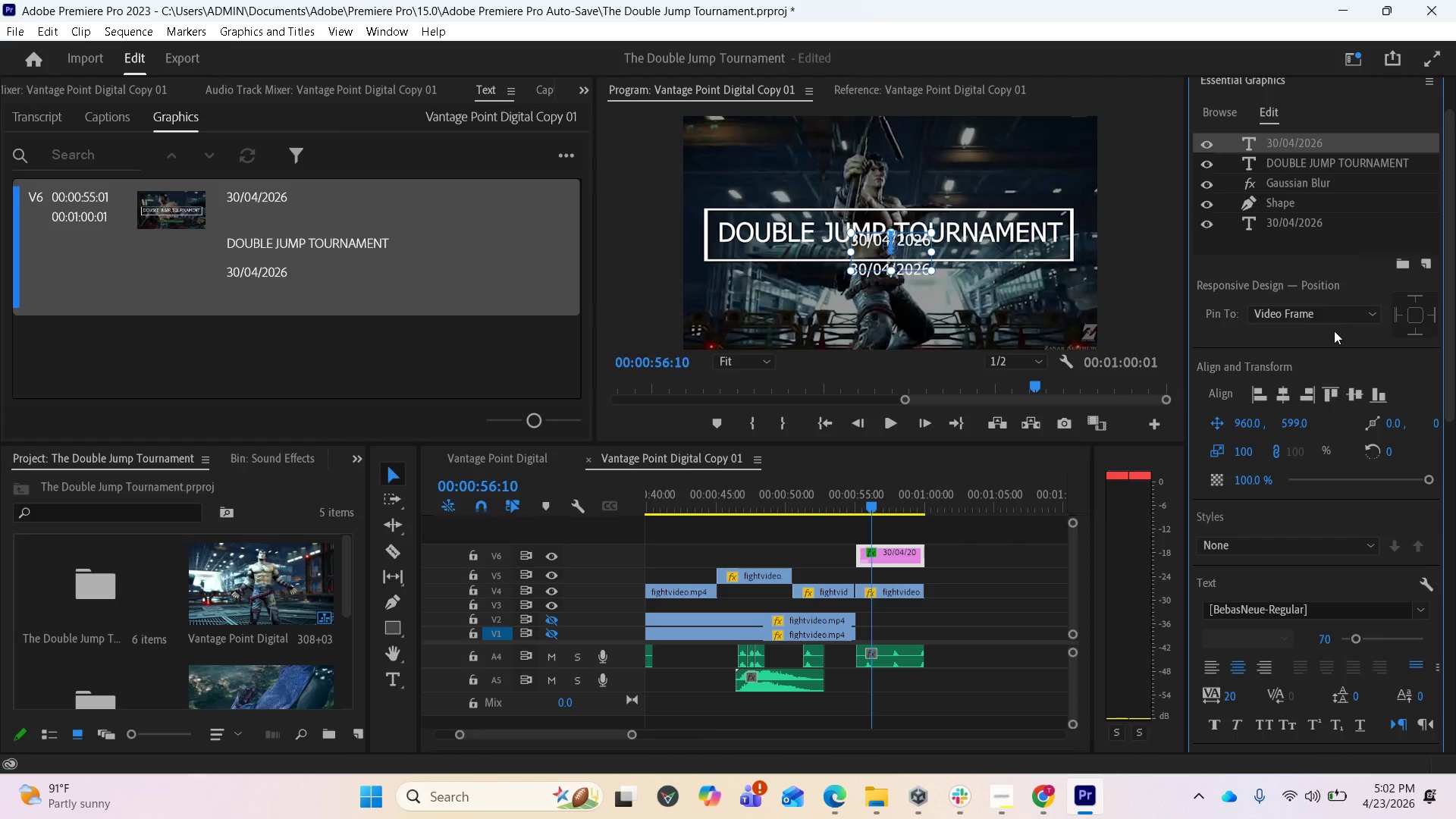 
left_click_drag(start_coordinate=[1291, 137], to_coordinate=[1274, 237])
 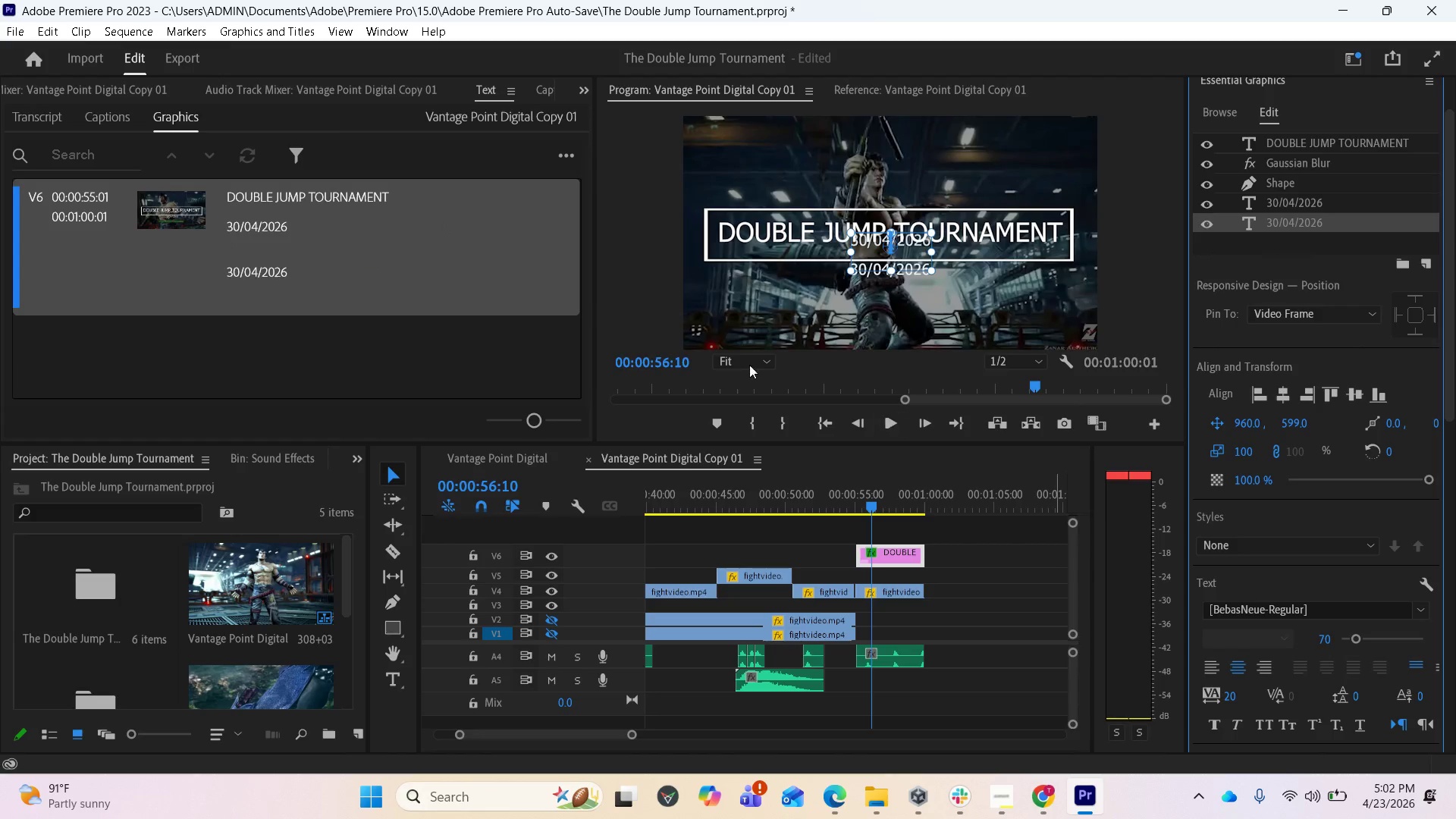 
wait(12.31)
 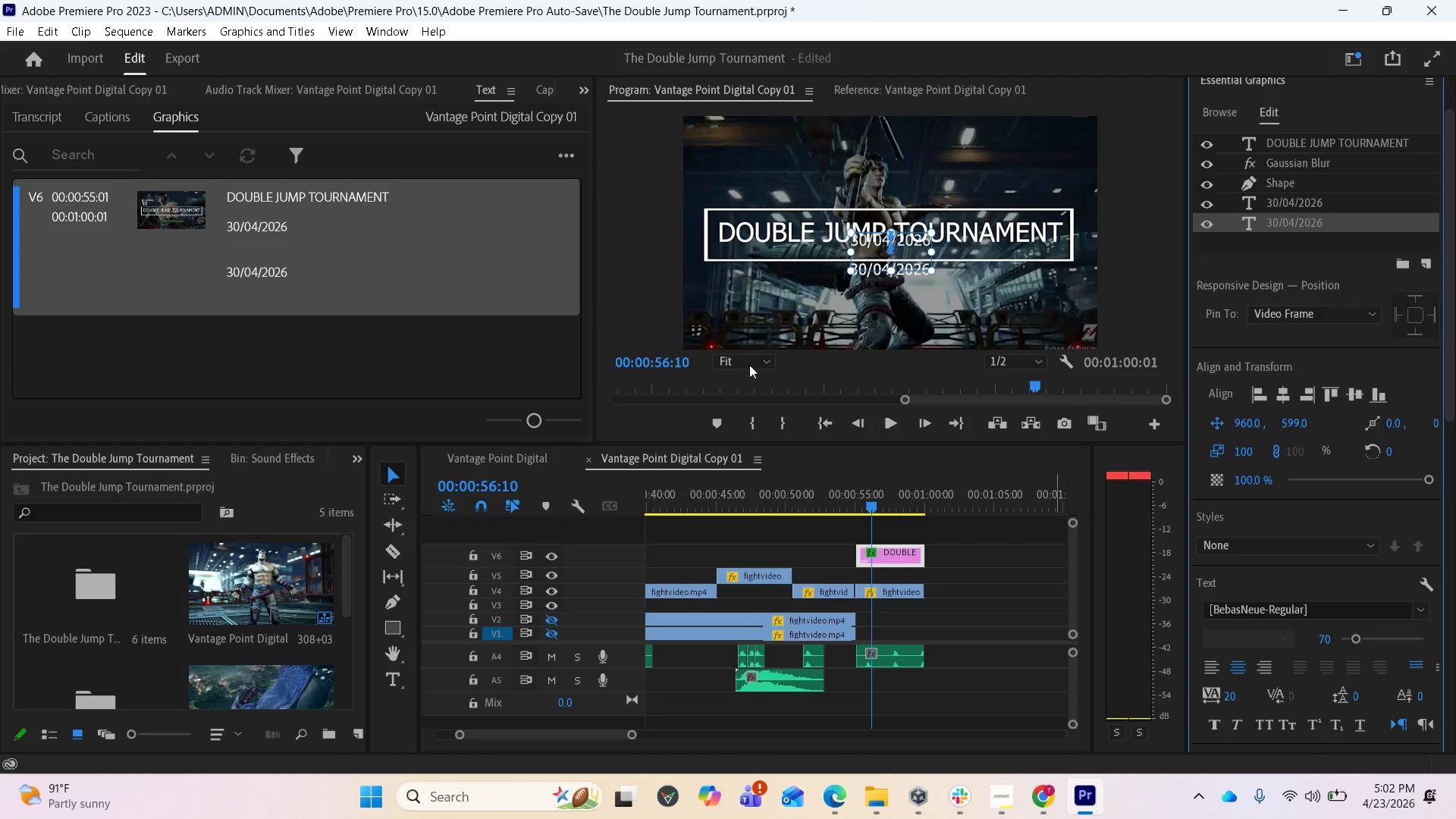 
left_click([94, 60])
 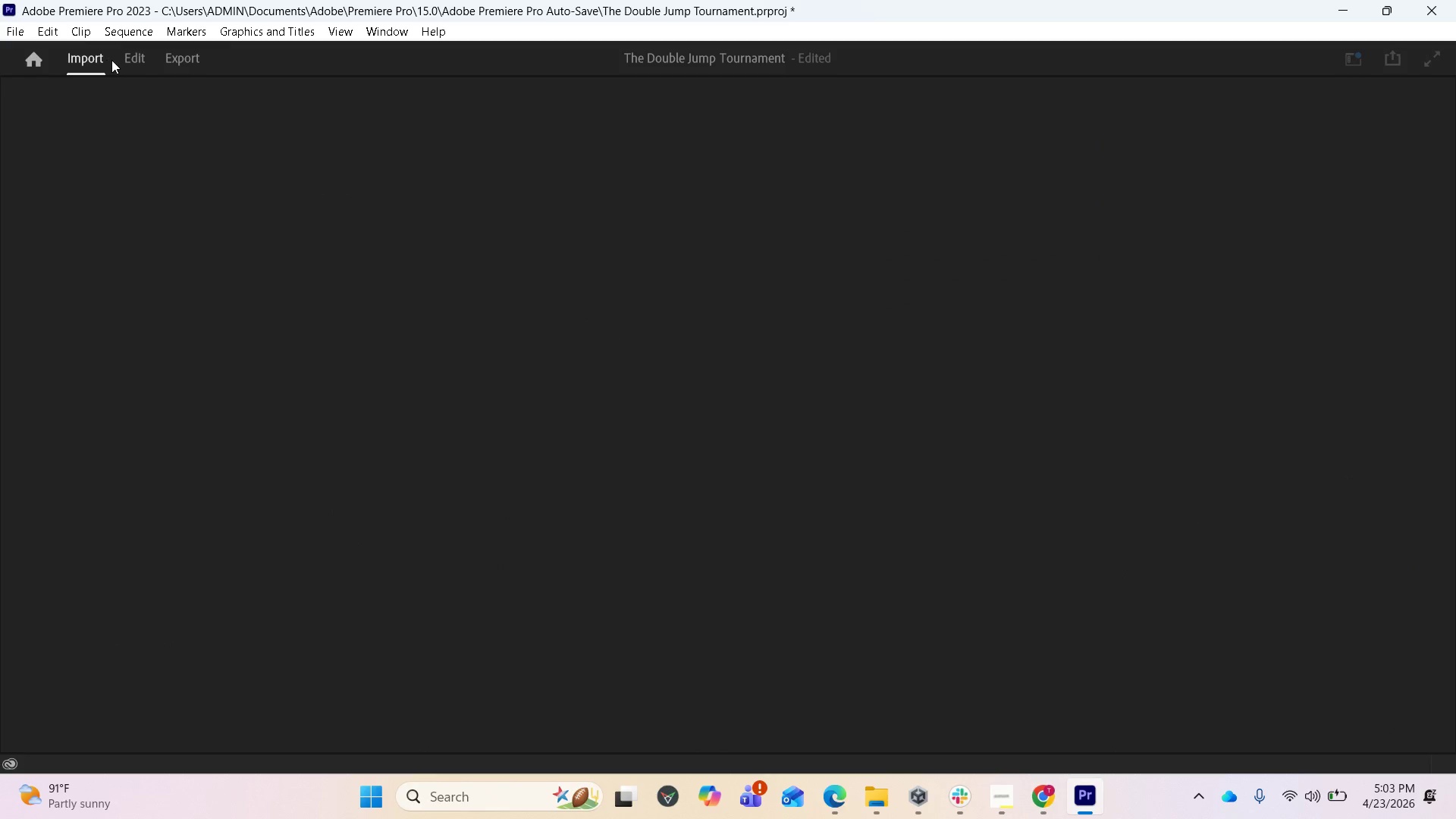 
left_click([130, 58])
 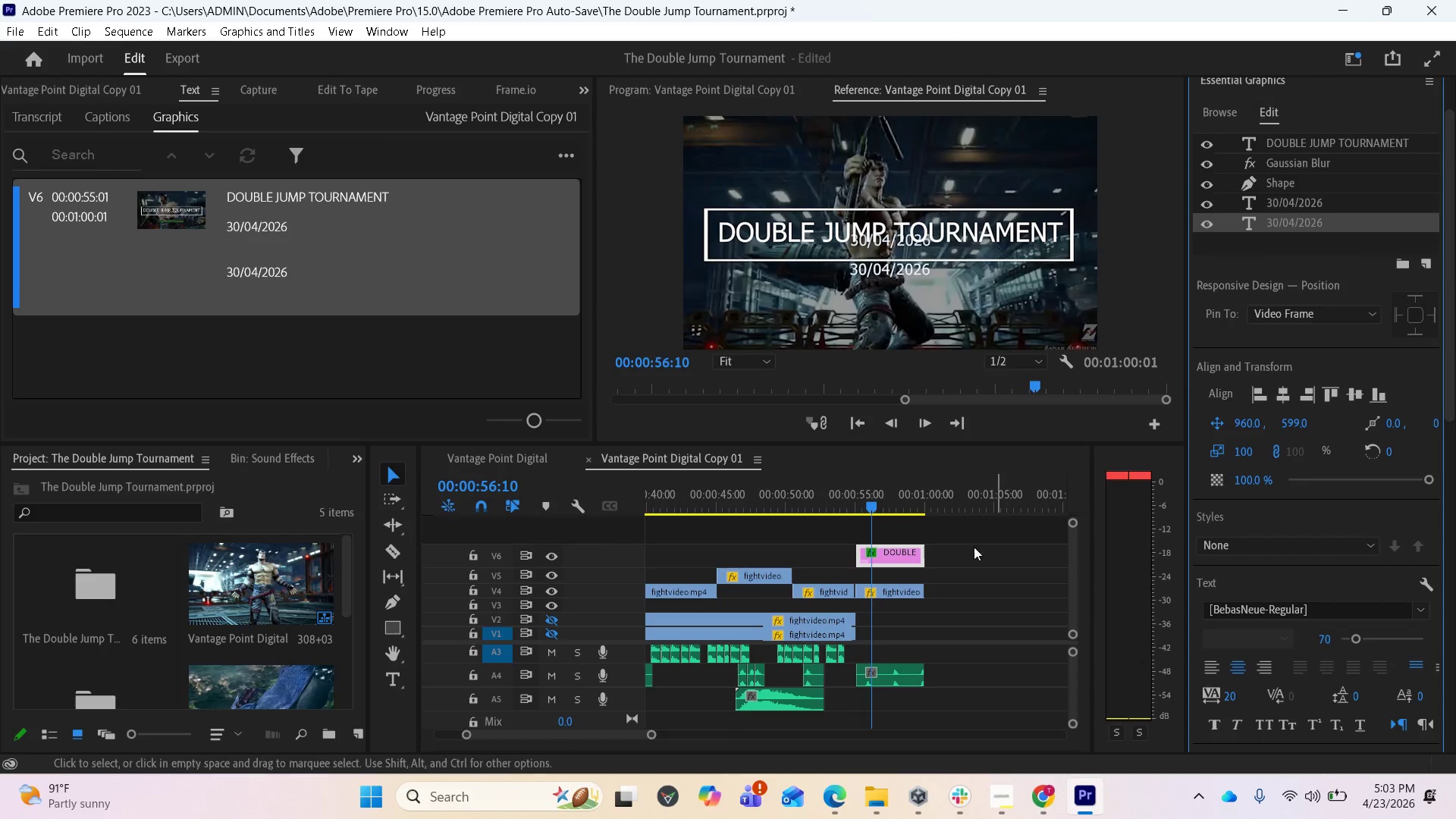 
left_click([585, 89])
 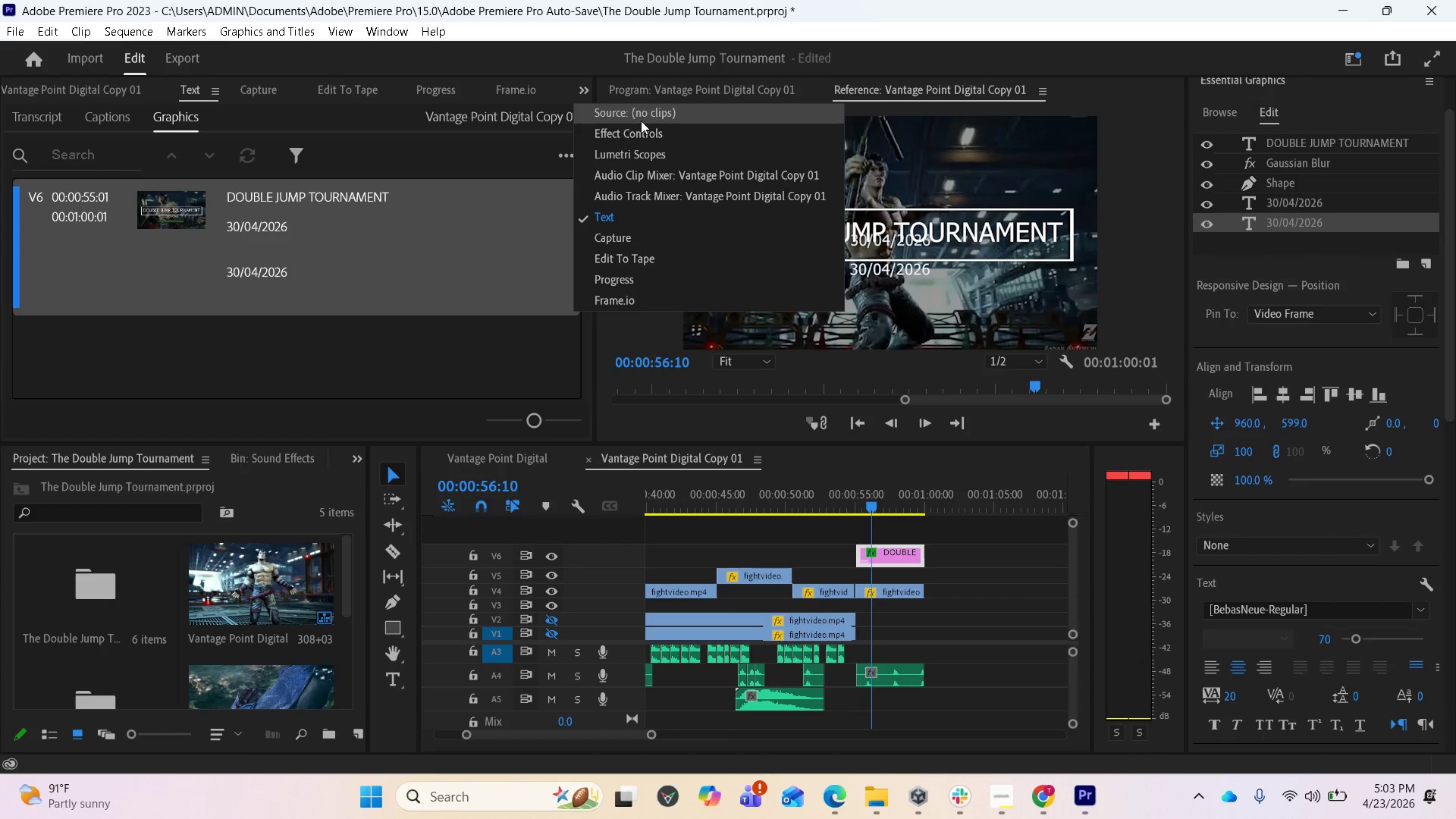 
left_click([632, 130])
 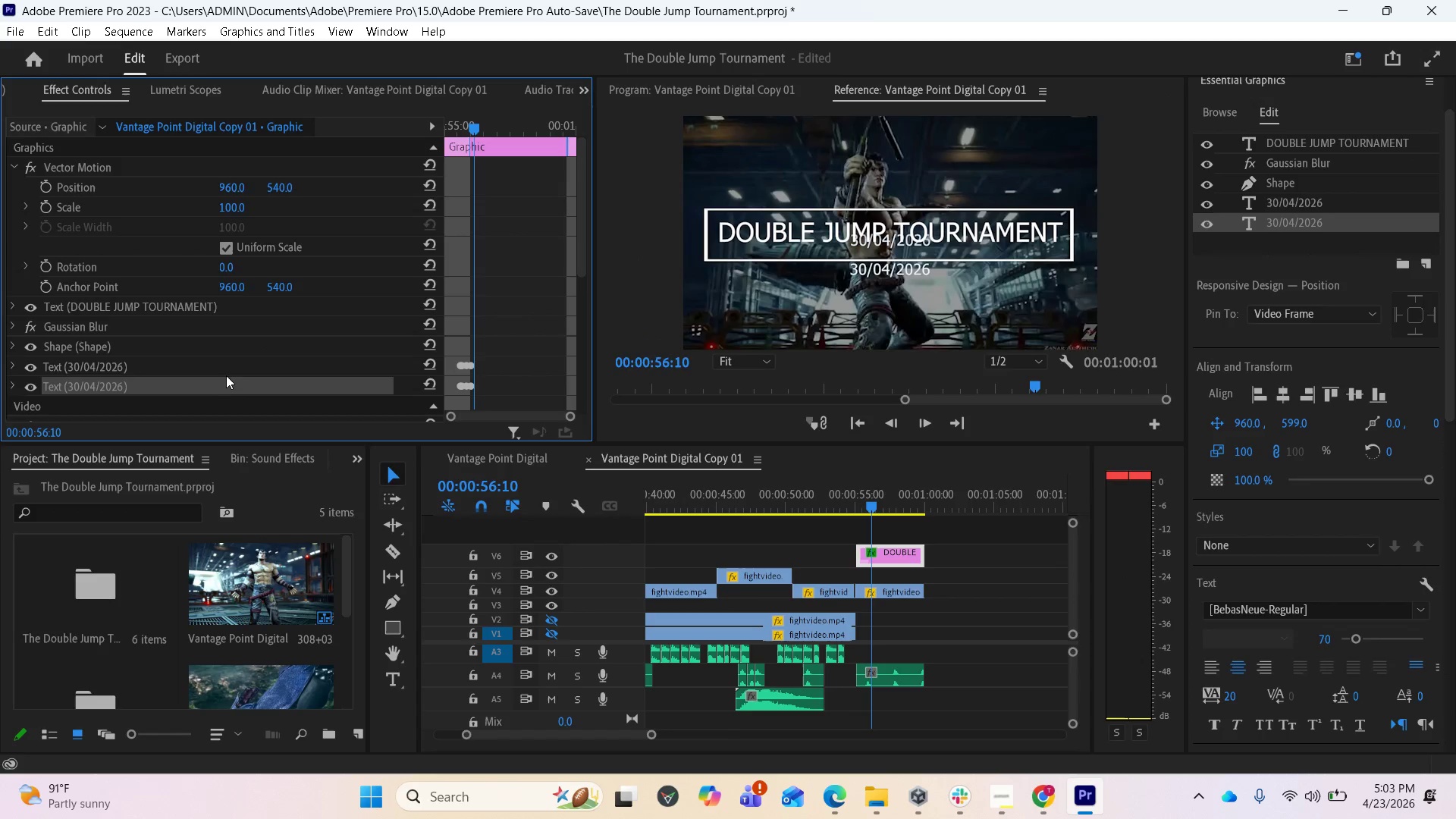 
scroll: coordinate [82, 403], scroll_direction: down, amount: 1.0
 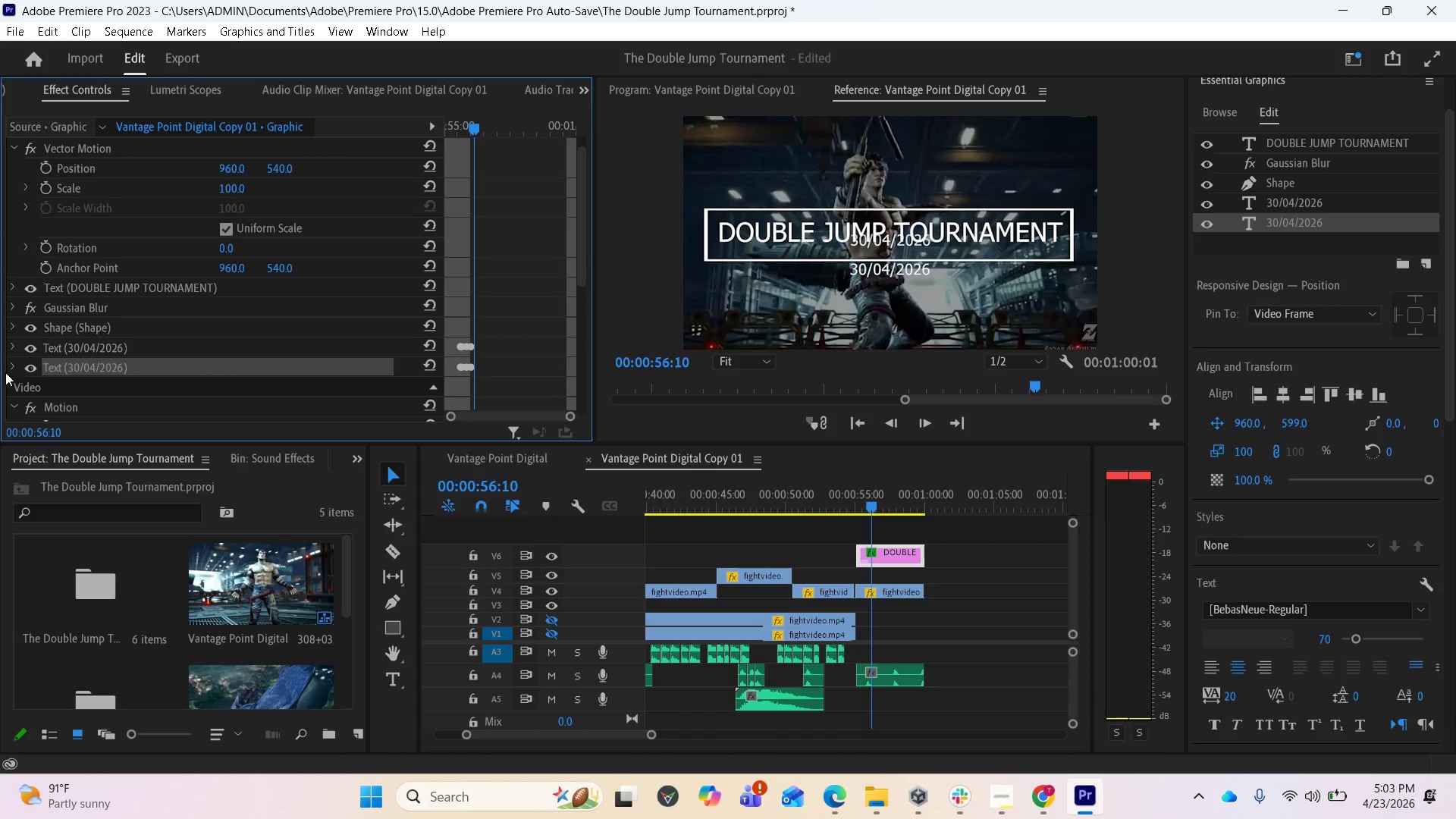 
left_click([12, 362])
 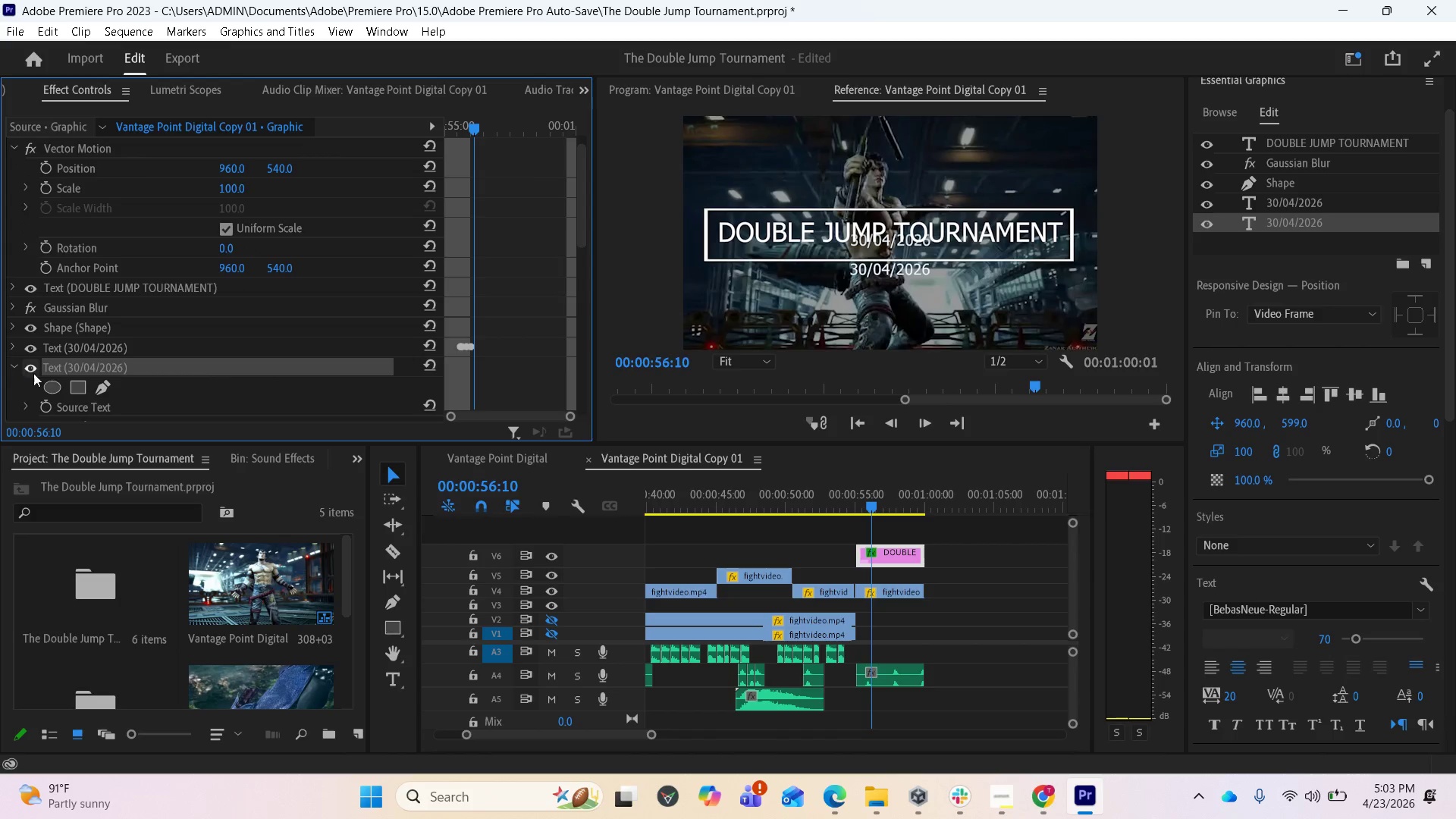 
scroll: coordinate [105, 388], scroll_direction: down, amount: 5.0
 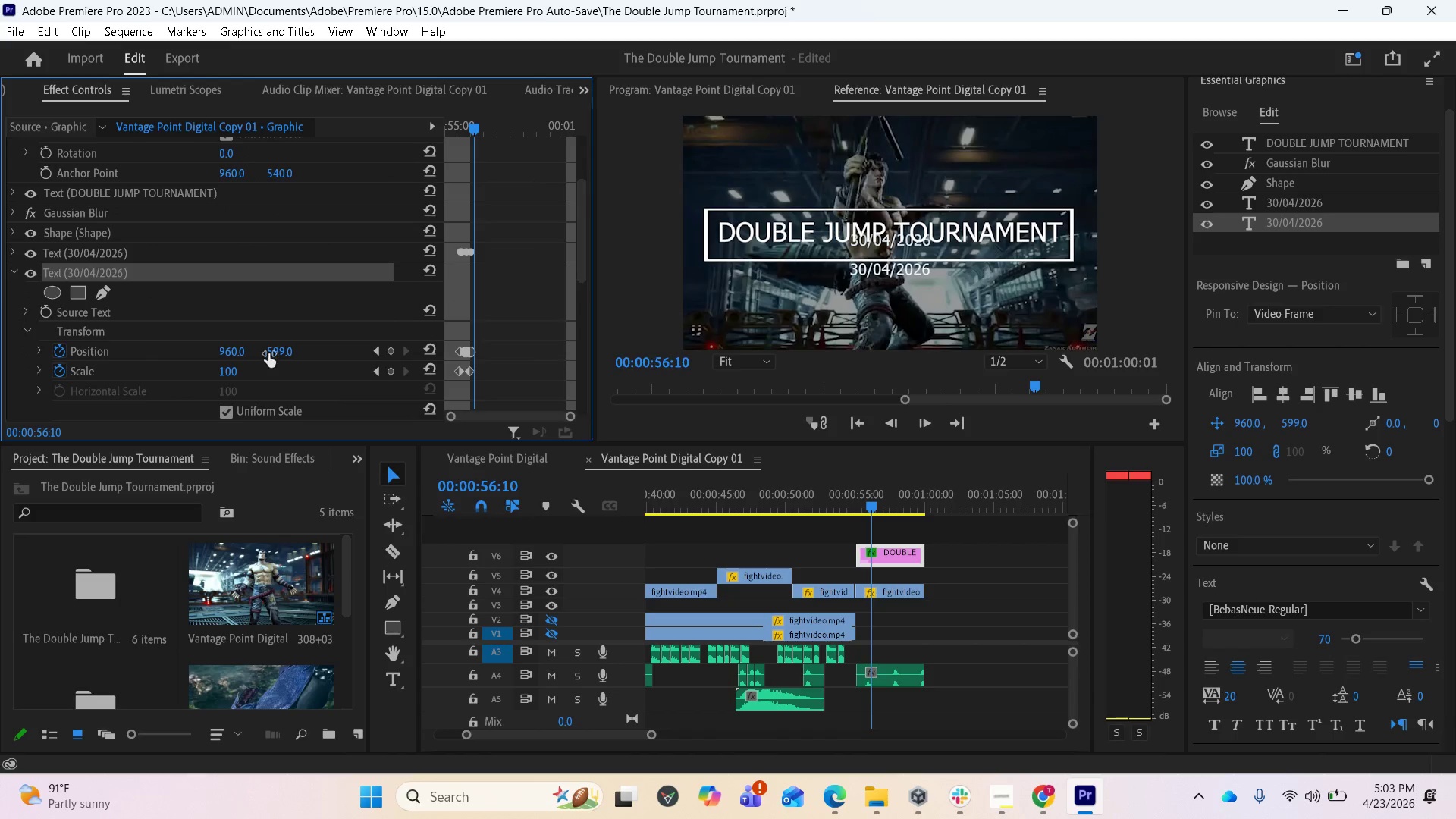 
left_click_drag(start_coordinate=[280, 348], to_coordinate=[530, 376])
 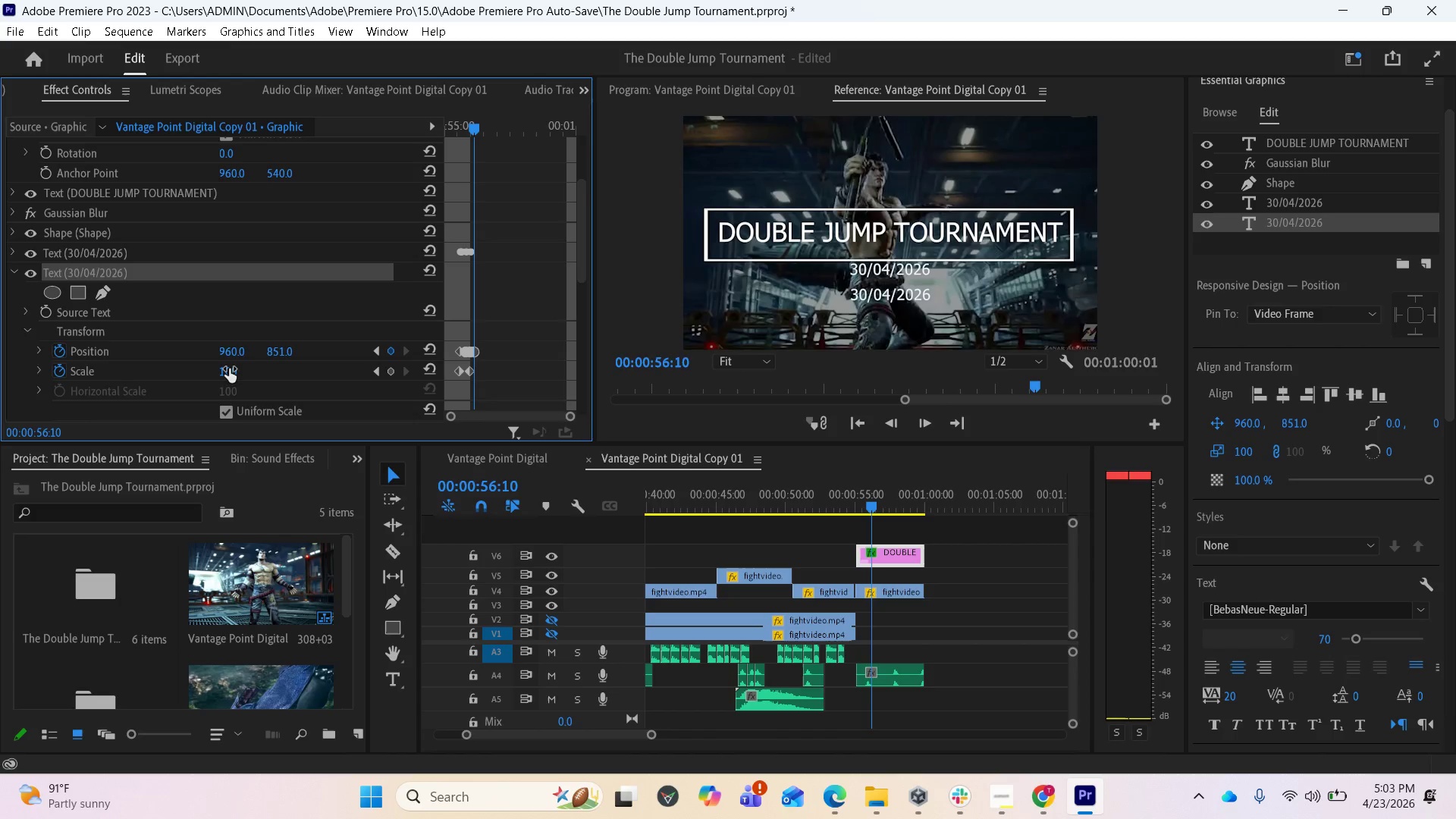 
left_click_drag(start_coordinate=[228, 369], to_coordinate=[306, 388])
 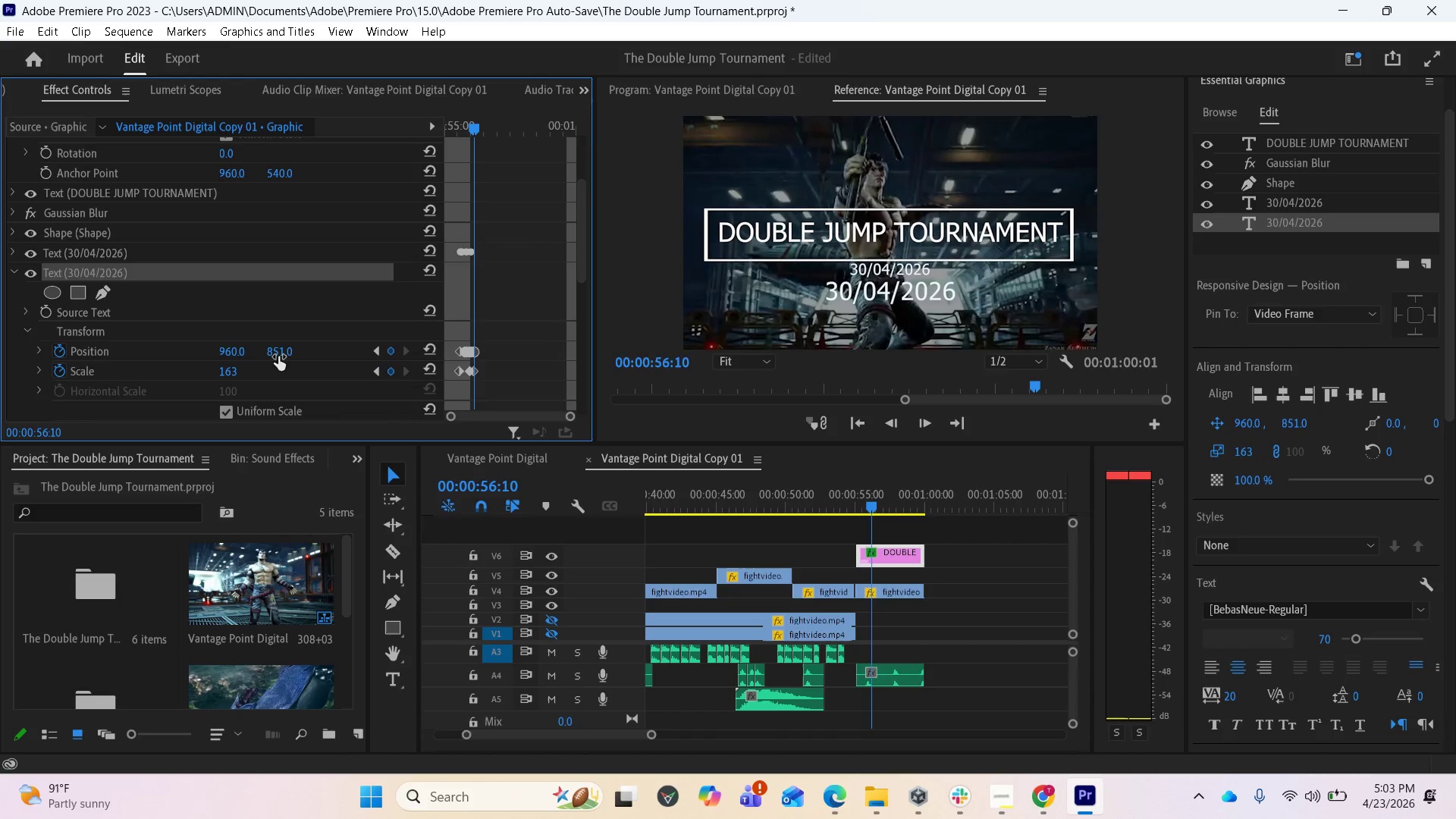 
left_click_drag(start_coordinate=[280, 352], to_coordinate=[355, 347])
 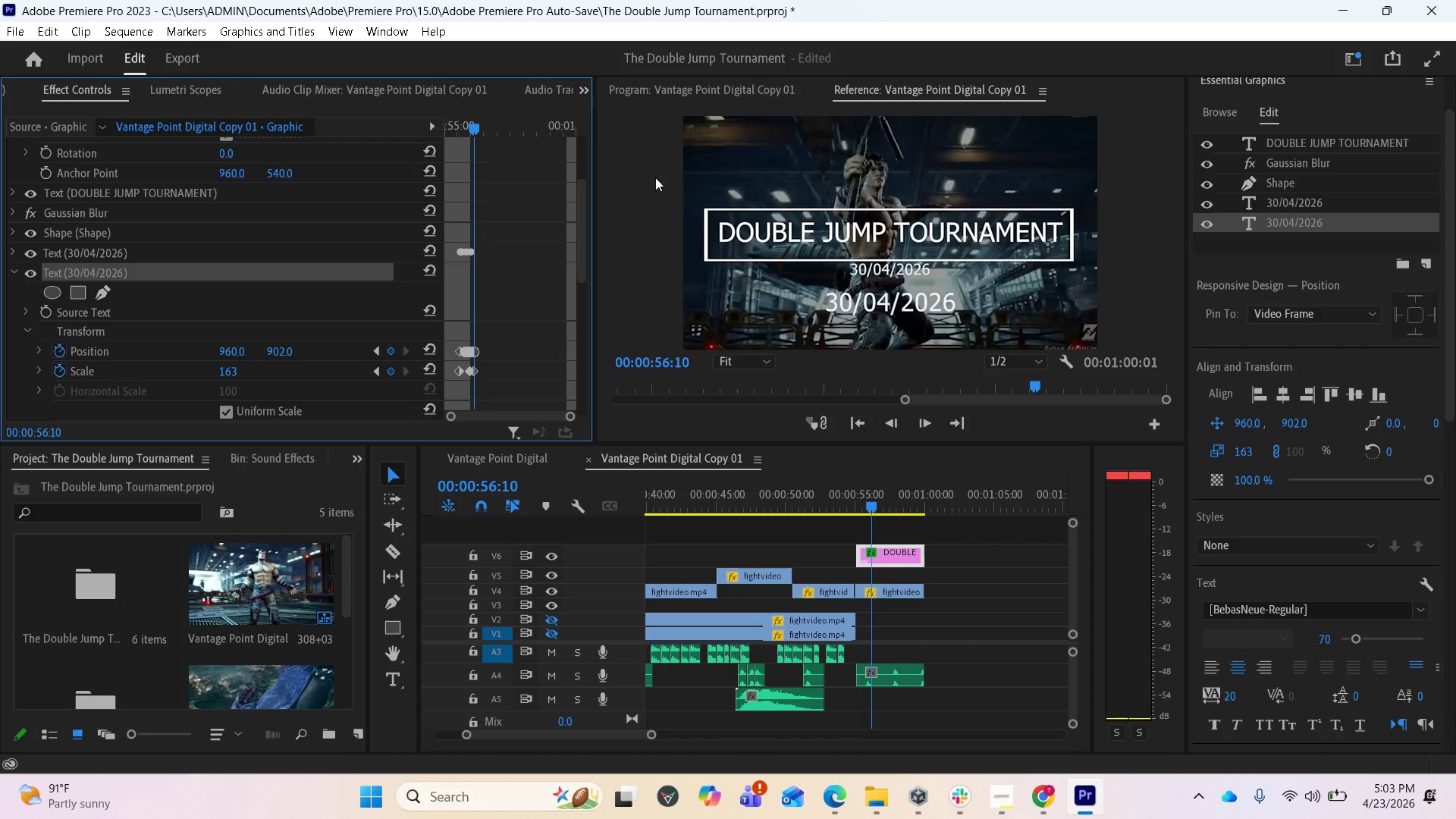 
wait(7.08)
 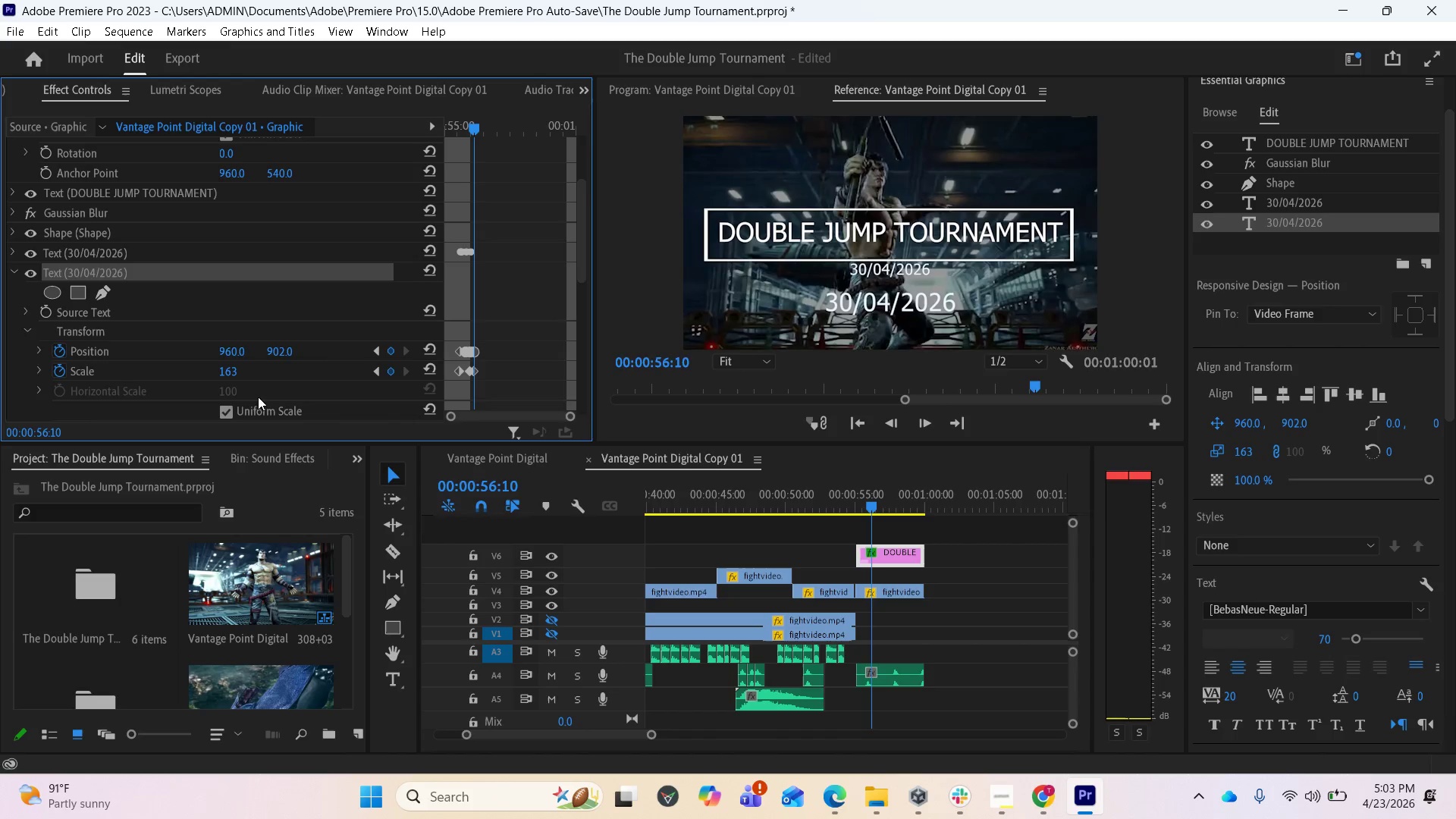 
double_click([890, 553])
 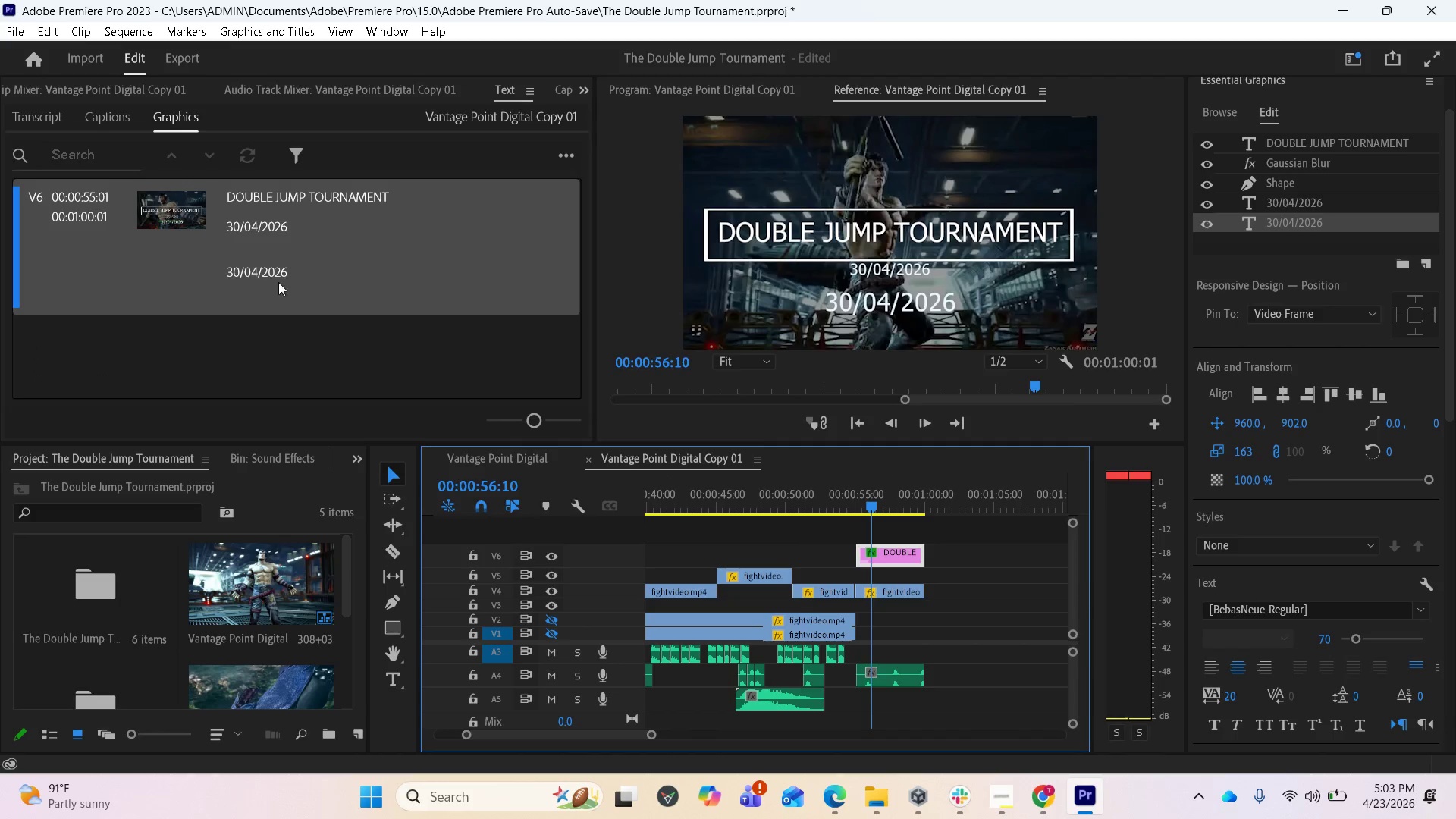 
double_click([275, 278])
 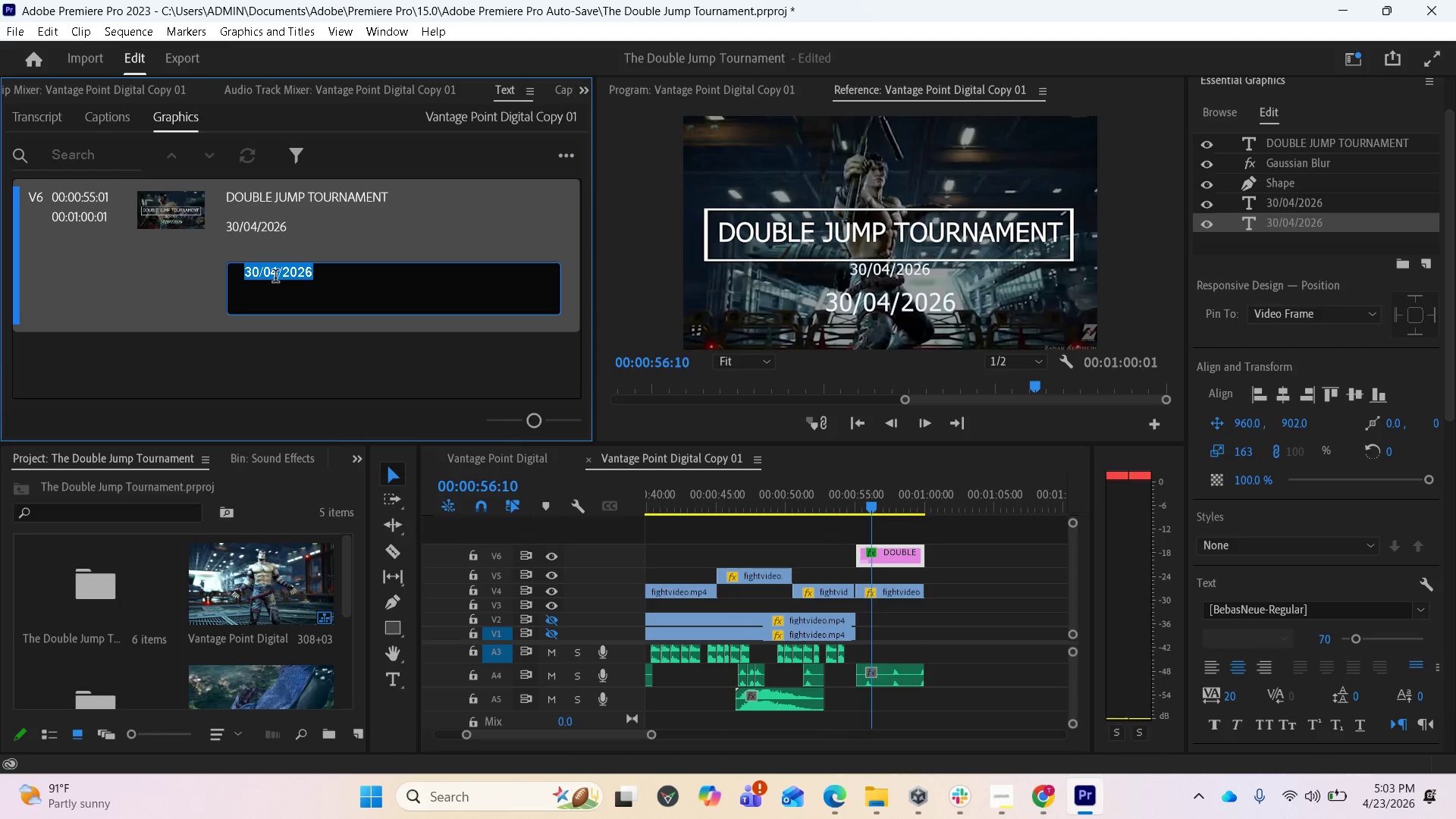 
type(Postwork)
key(Backspace)
key(Backspace)
key(Backspace)
key(Backspace)
key(Backspace)
 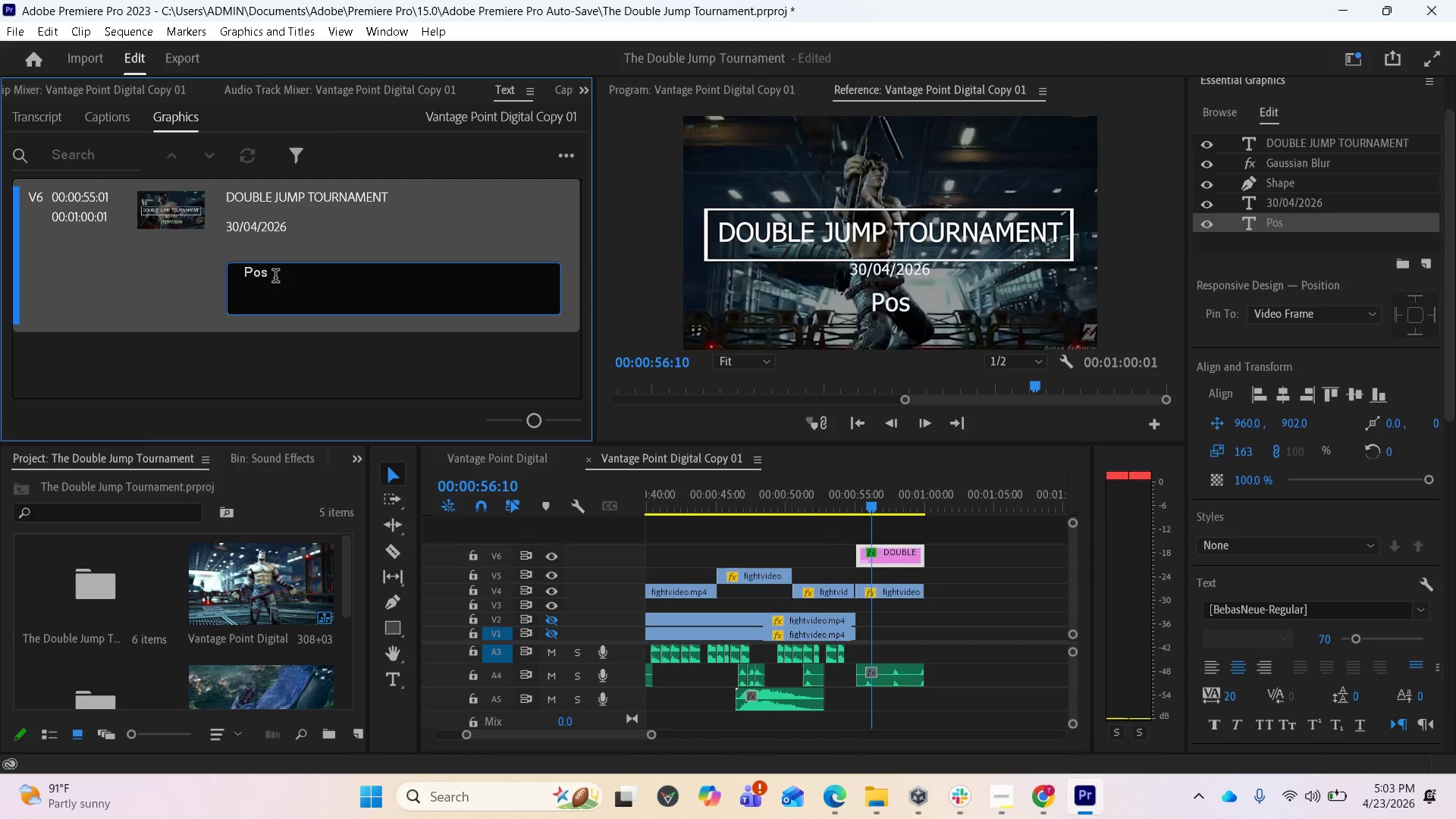 
key(Backspace)
key(Backspace)
key(Backspace)
type(Happen )
 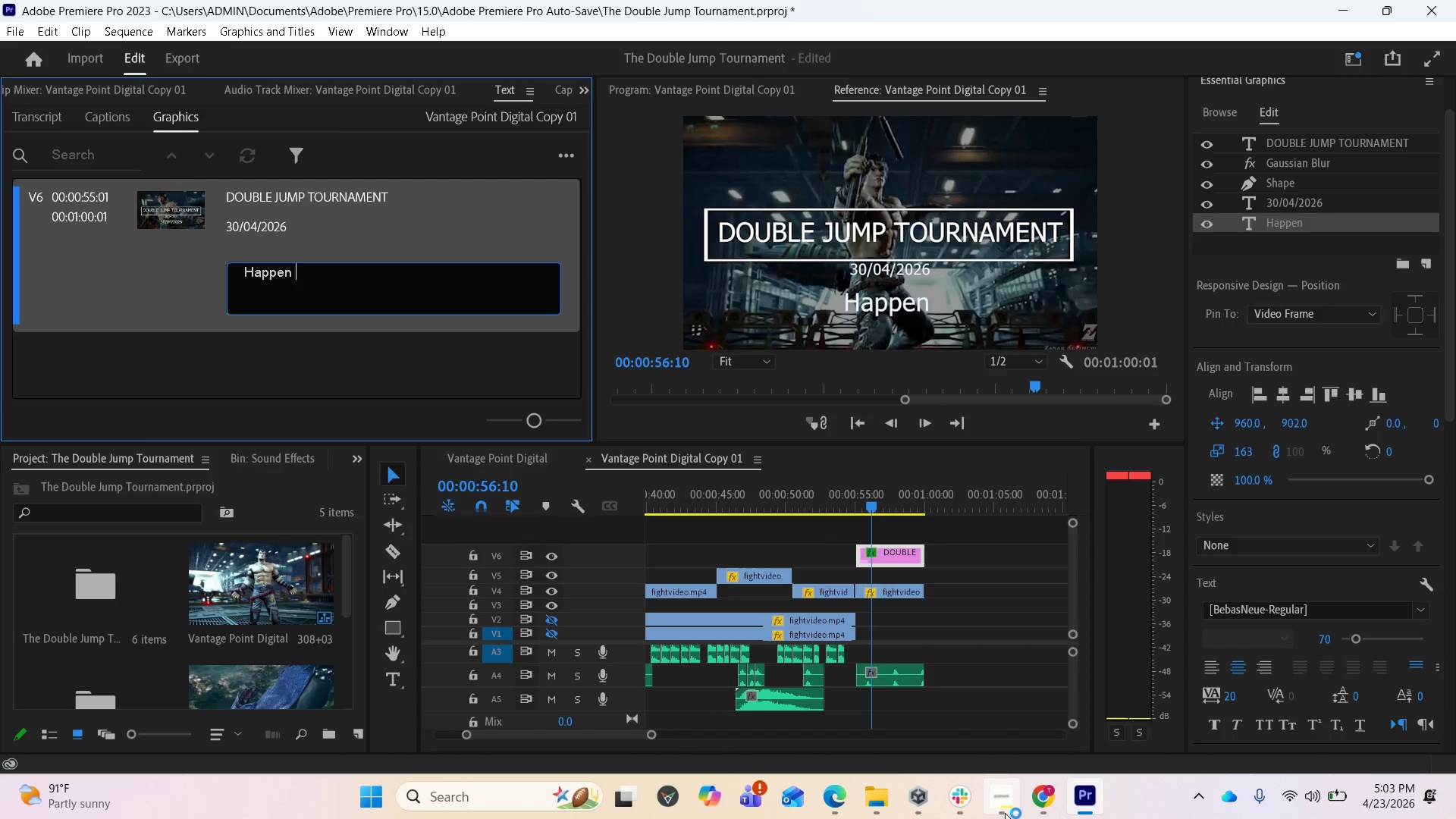 
left_click([1000, 806])